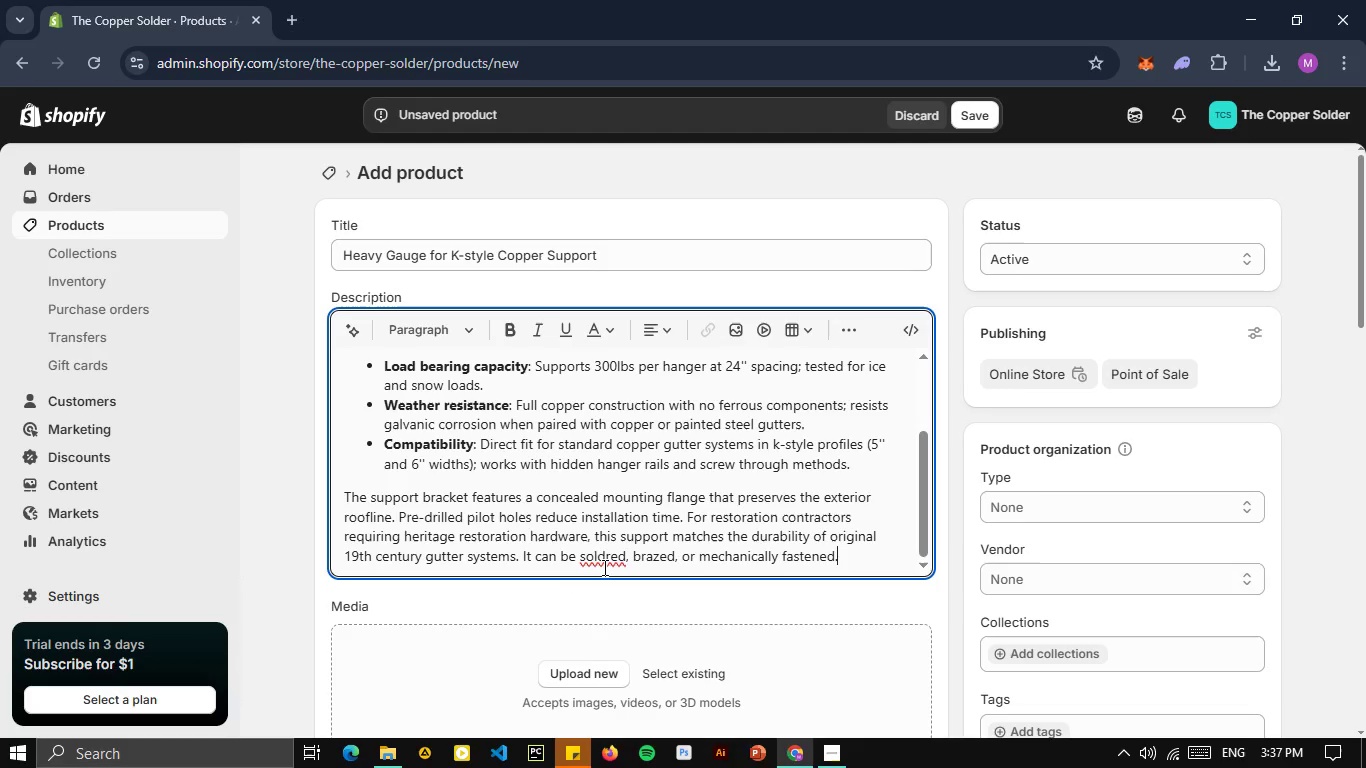 
left_click([608, 561])
 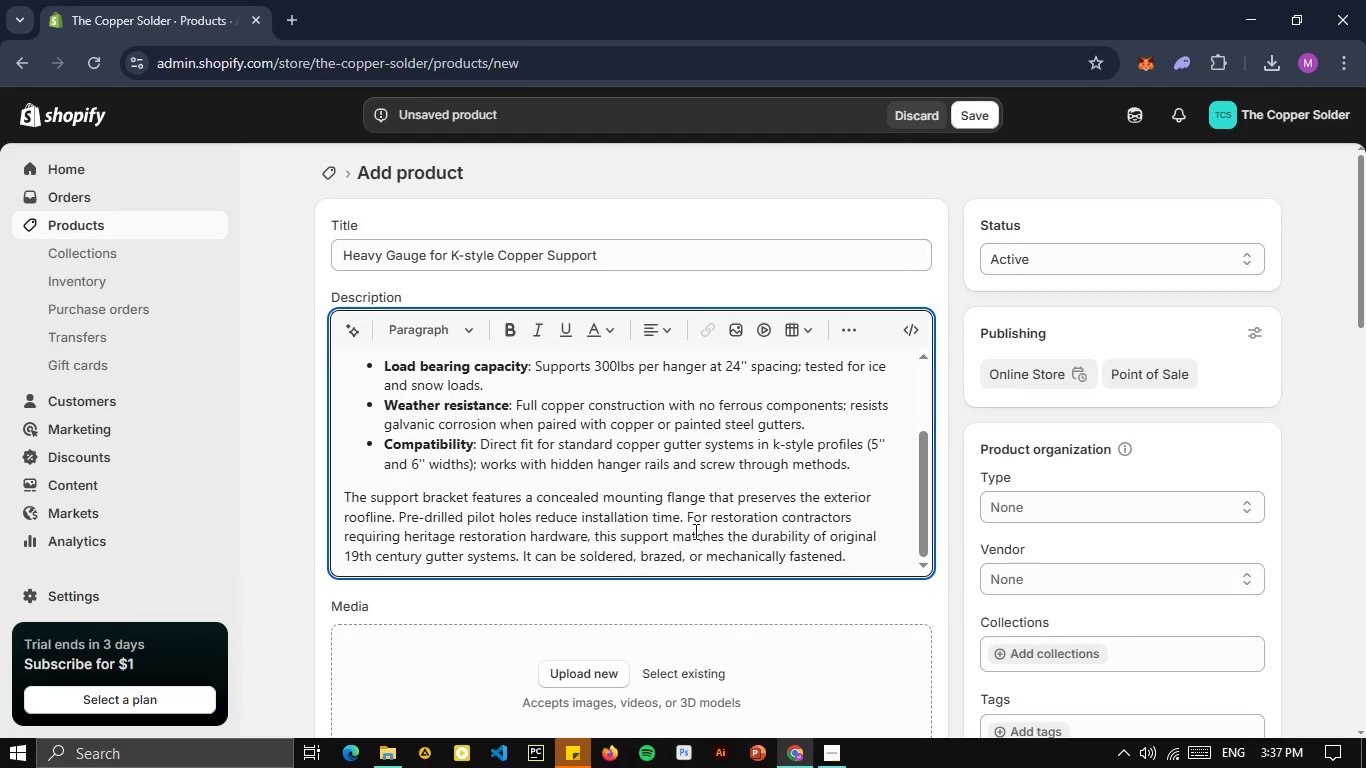 
key(ArrowLeft)
 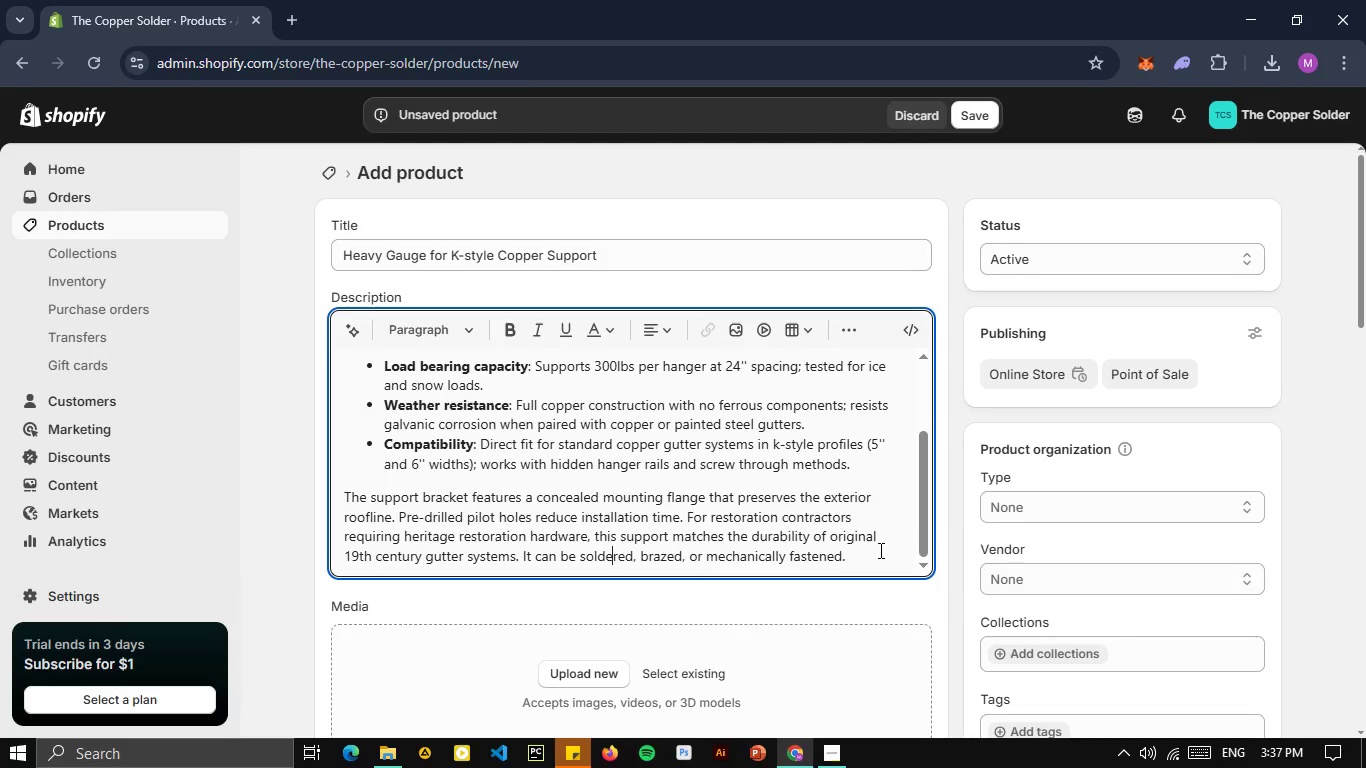 
key(E)
 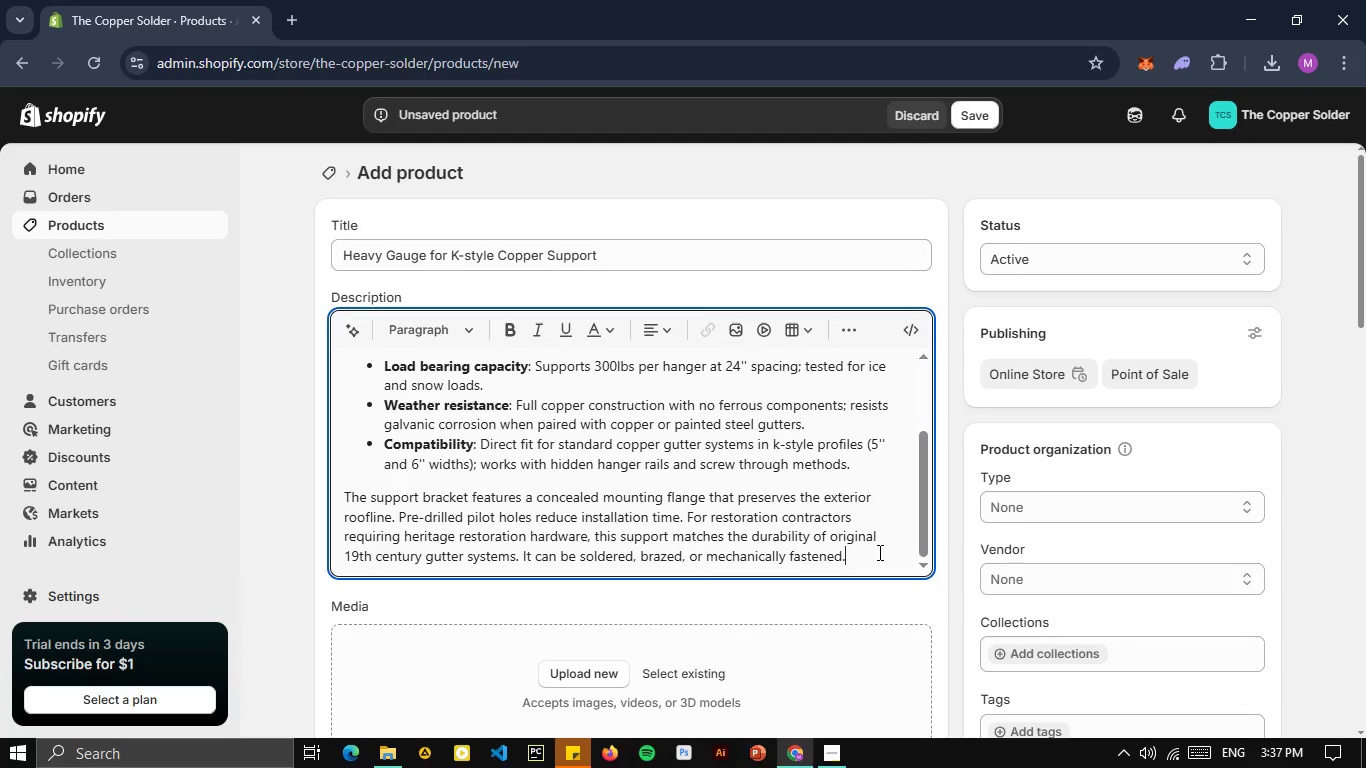 
left_click([878, 552])
 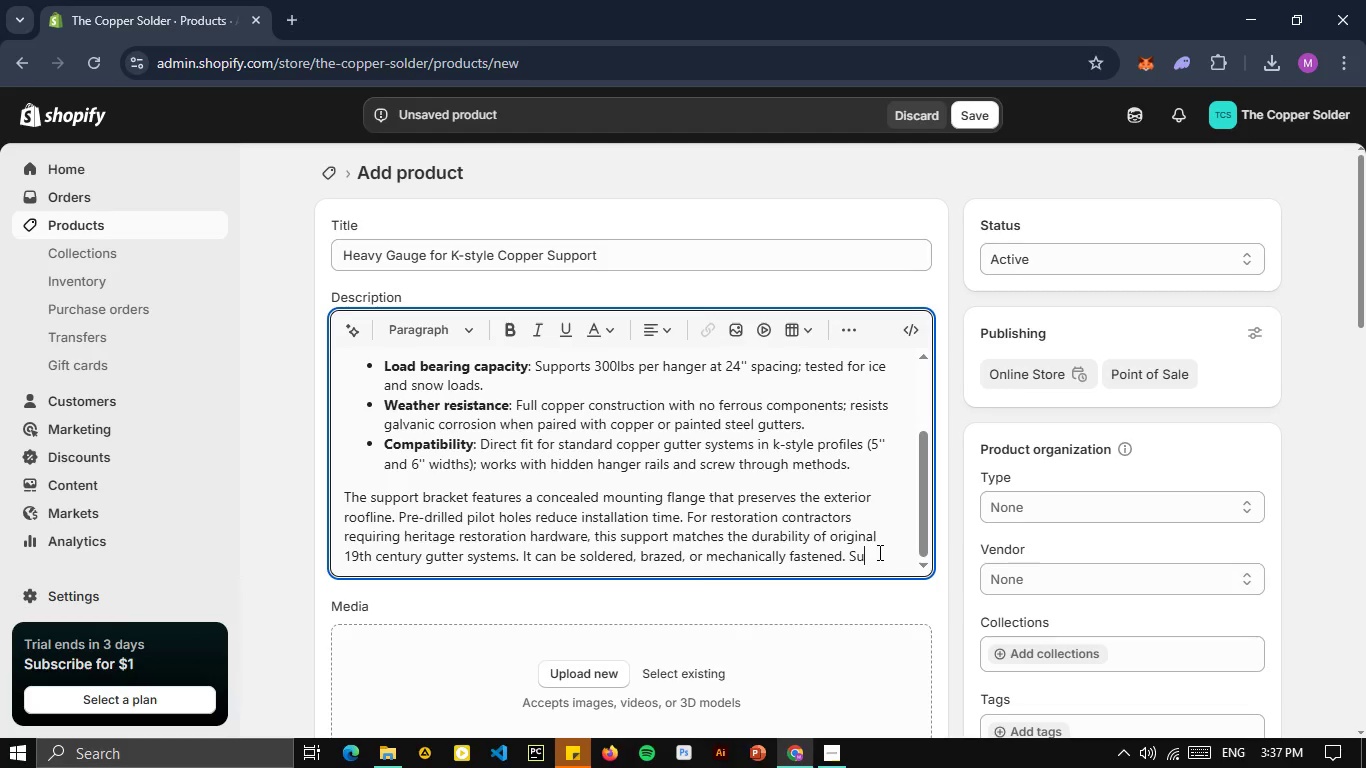 
type( Sutabilr )
key(Backspace)
key(Backspace)
type(e for )
 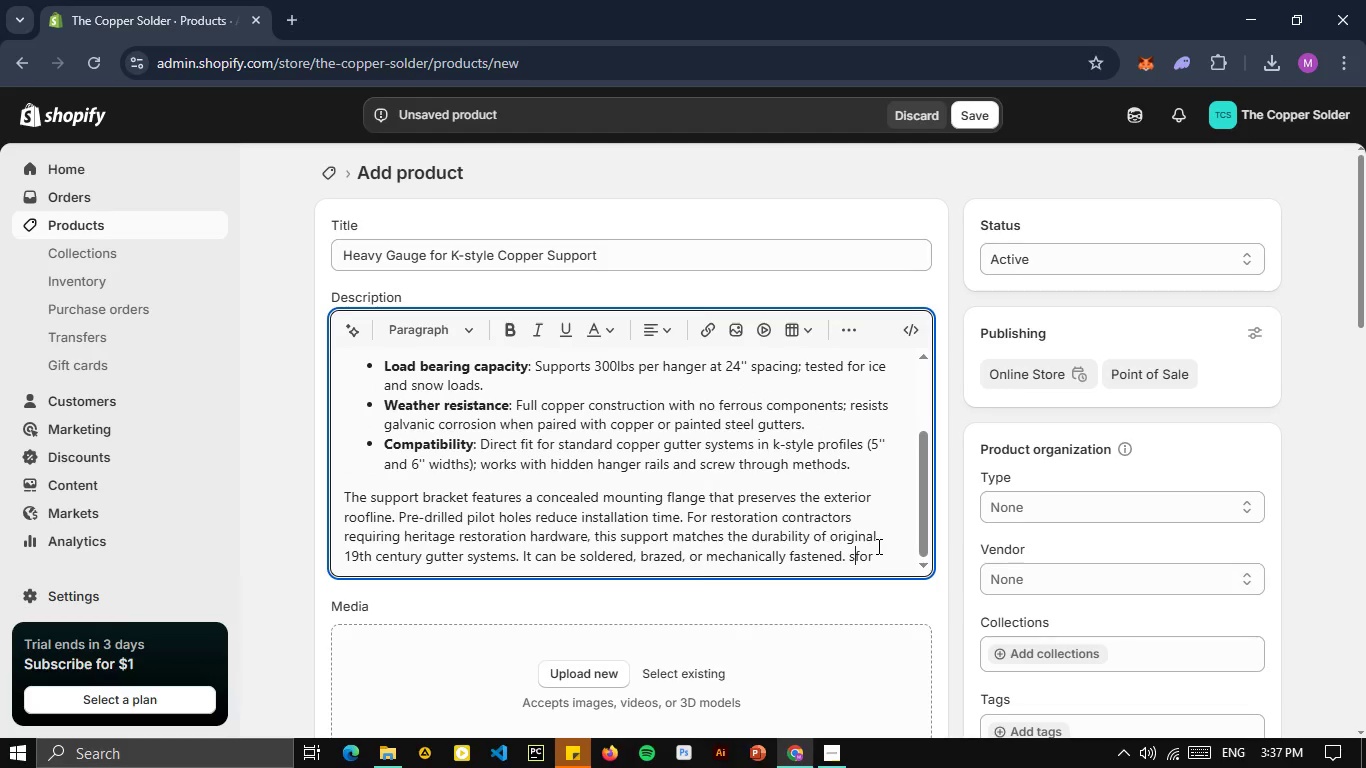 
double_click([877, 546])
 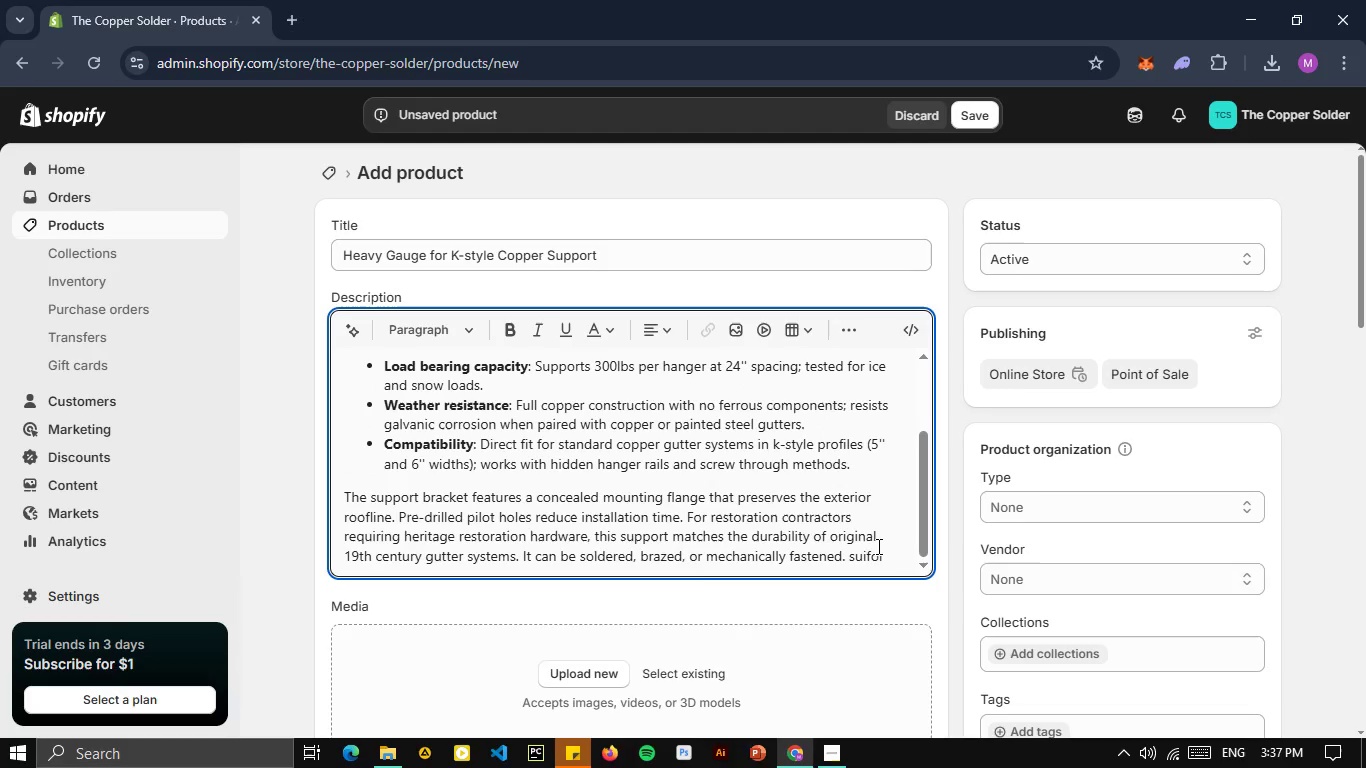 
type(sui)
key(Backspace)
key(Backspace)
key(Backspace)
type(Suitable )
 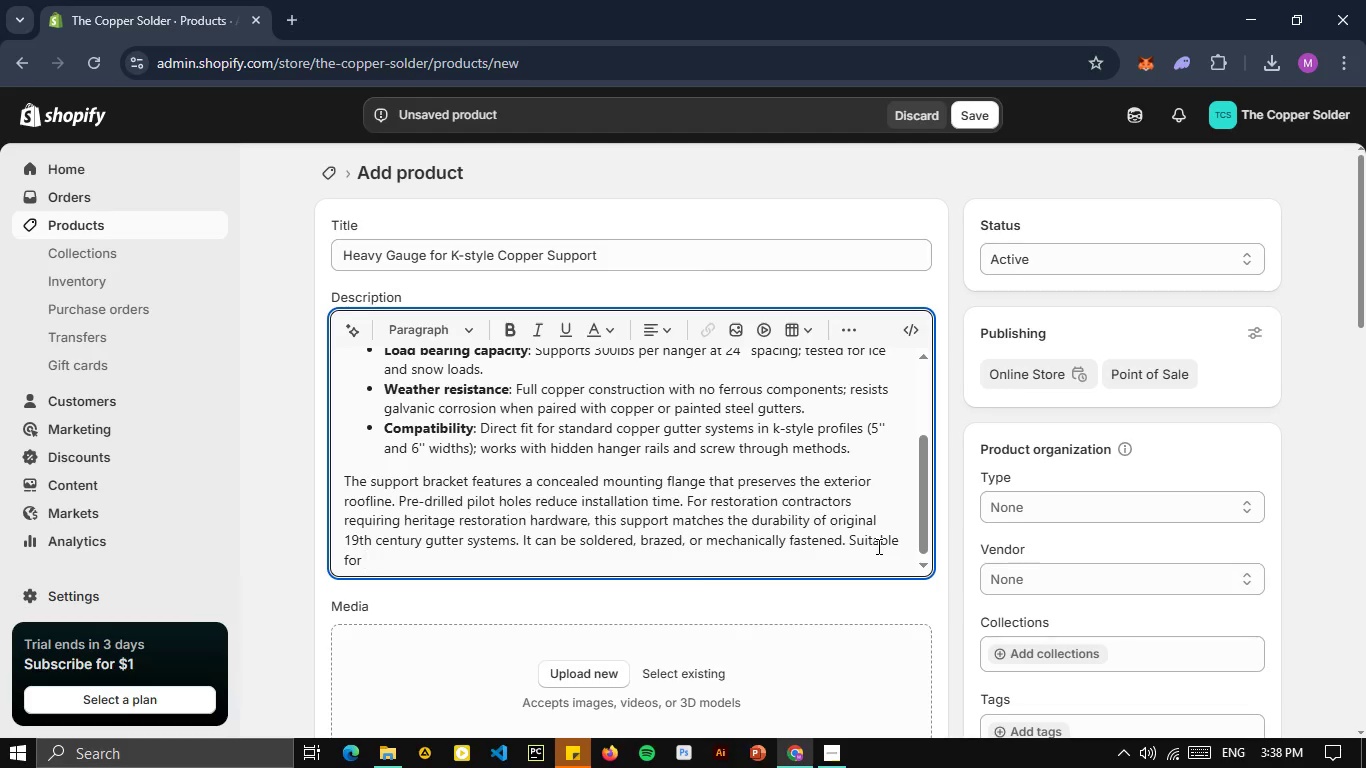 
key(ArrowRight)
 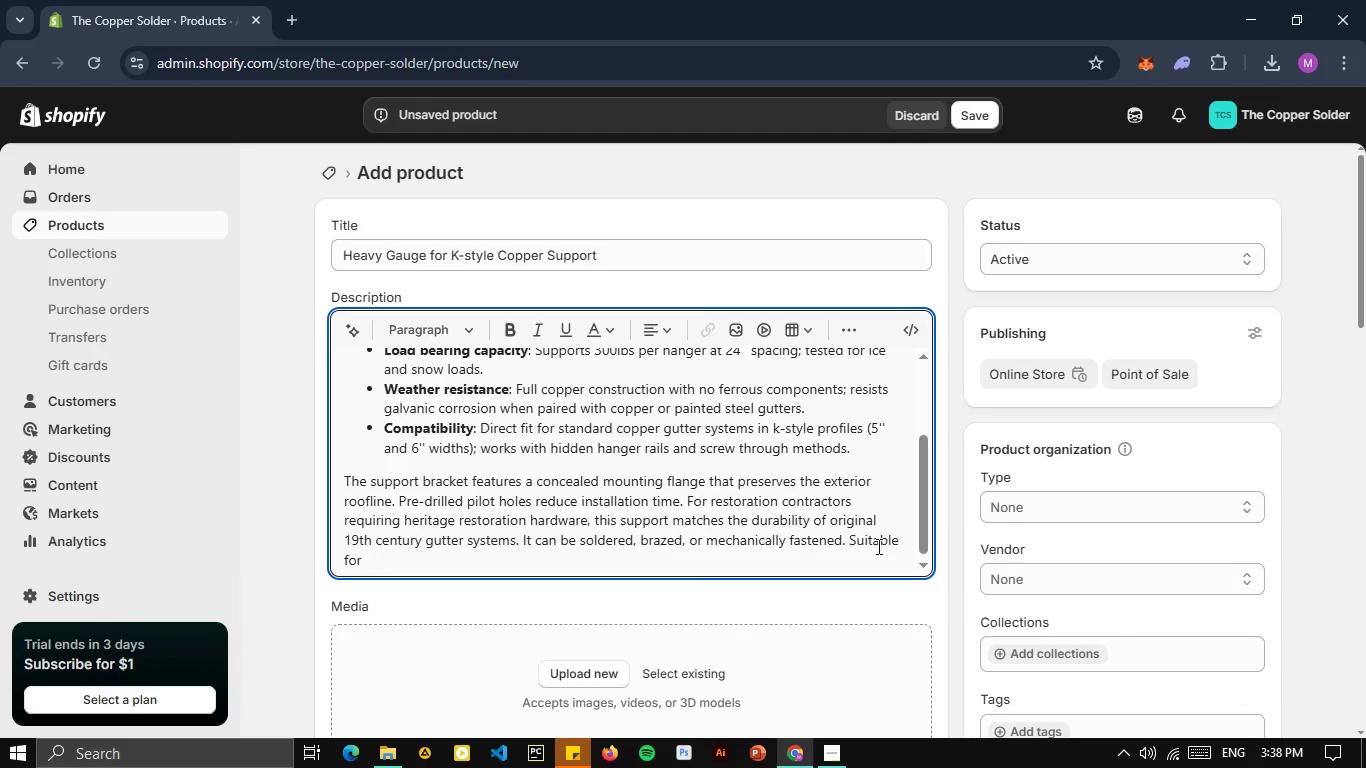 
key(ArrowRight)
 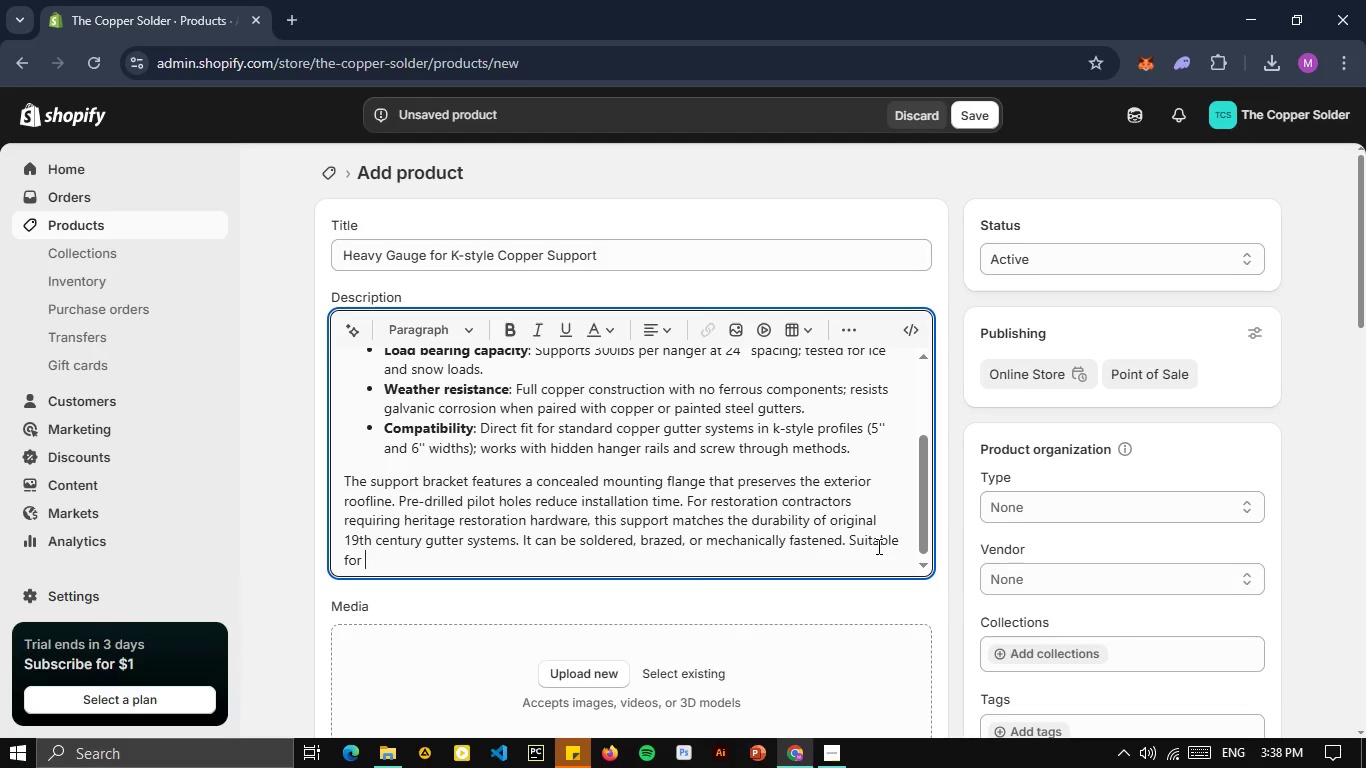 
key(ArrowRight)
 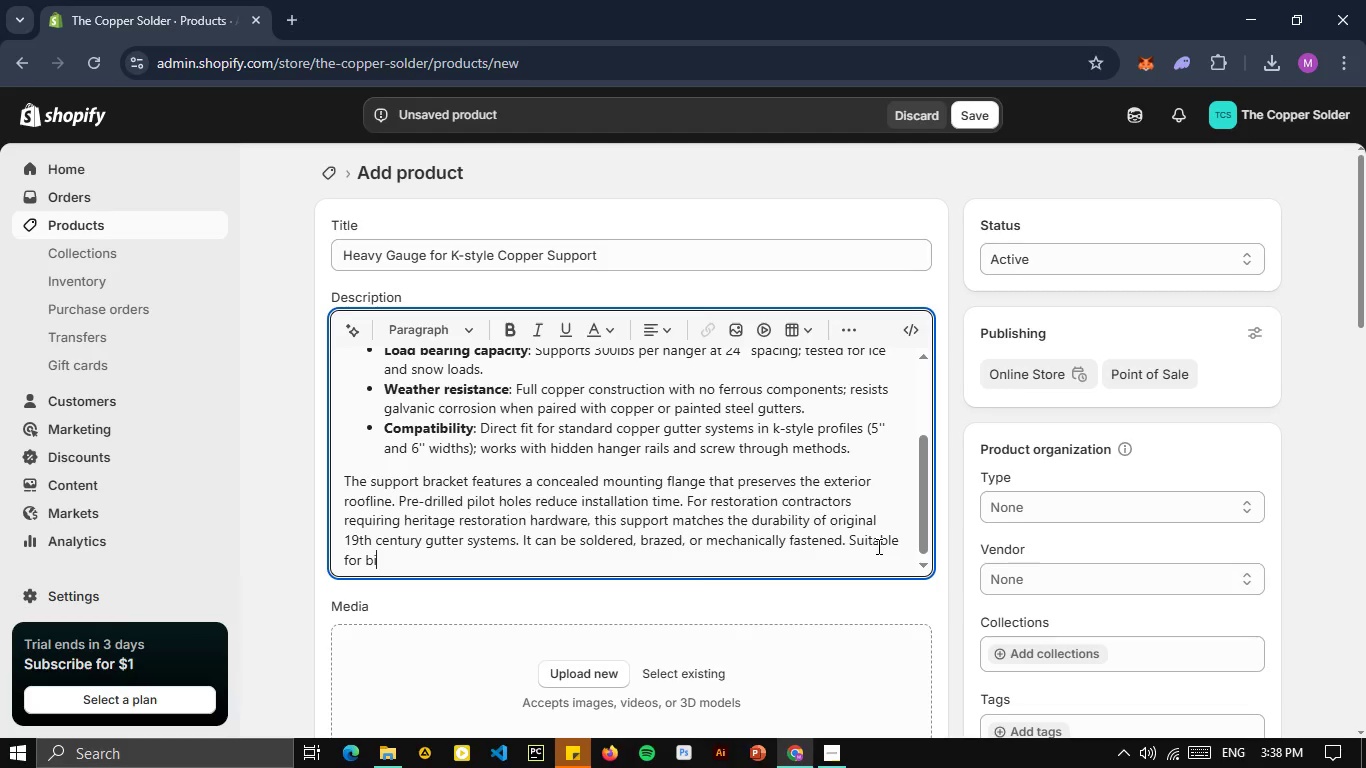 
type( bith )
key(Backspace)
key(Backspace)
key(Backspace)
key(Backspace)
type(oth new buls)
key(Backspace)
key(Backspace)
type(ils )
key(Backspace)
key(Backspace)
type(ds and adaptive reuse. )
 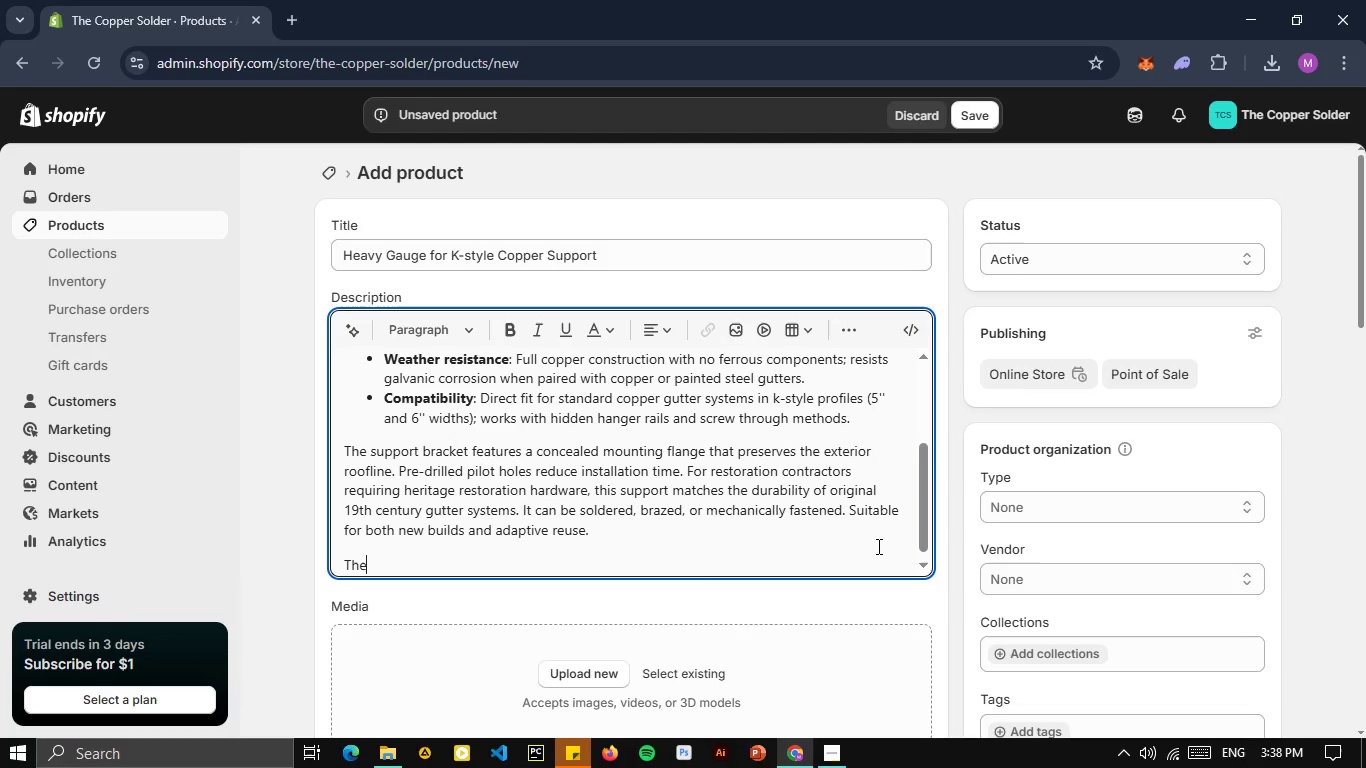 
key(Enter)
 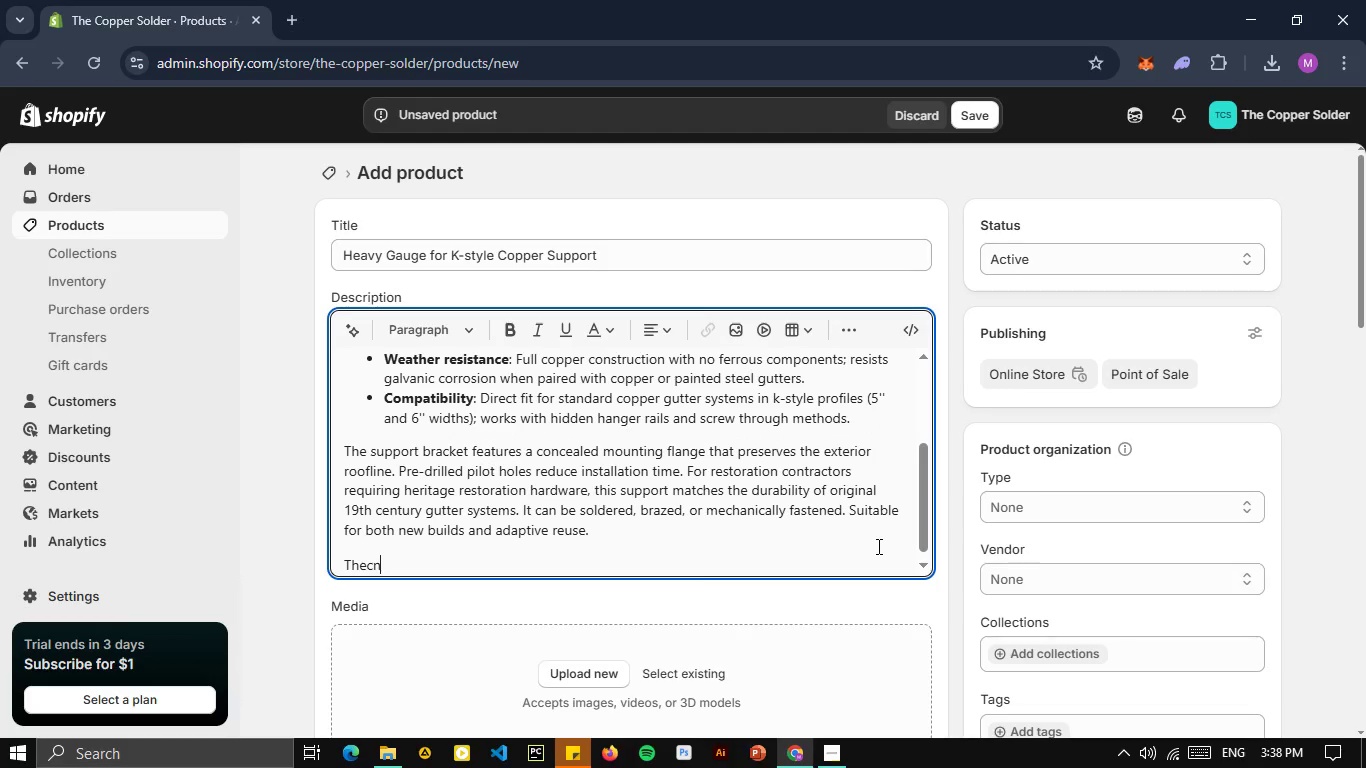 
type(Thecnical Keuwords)
 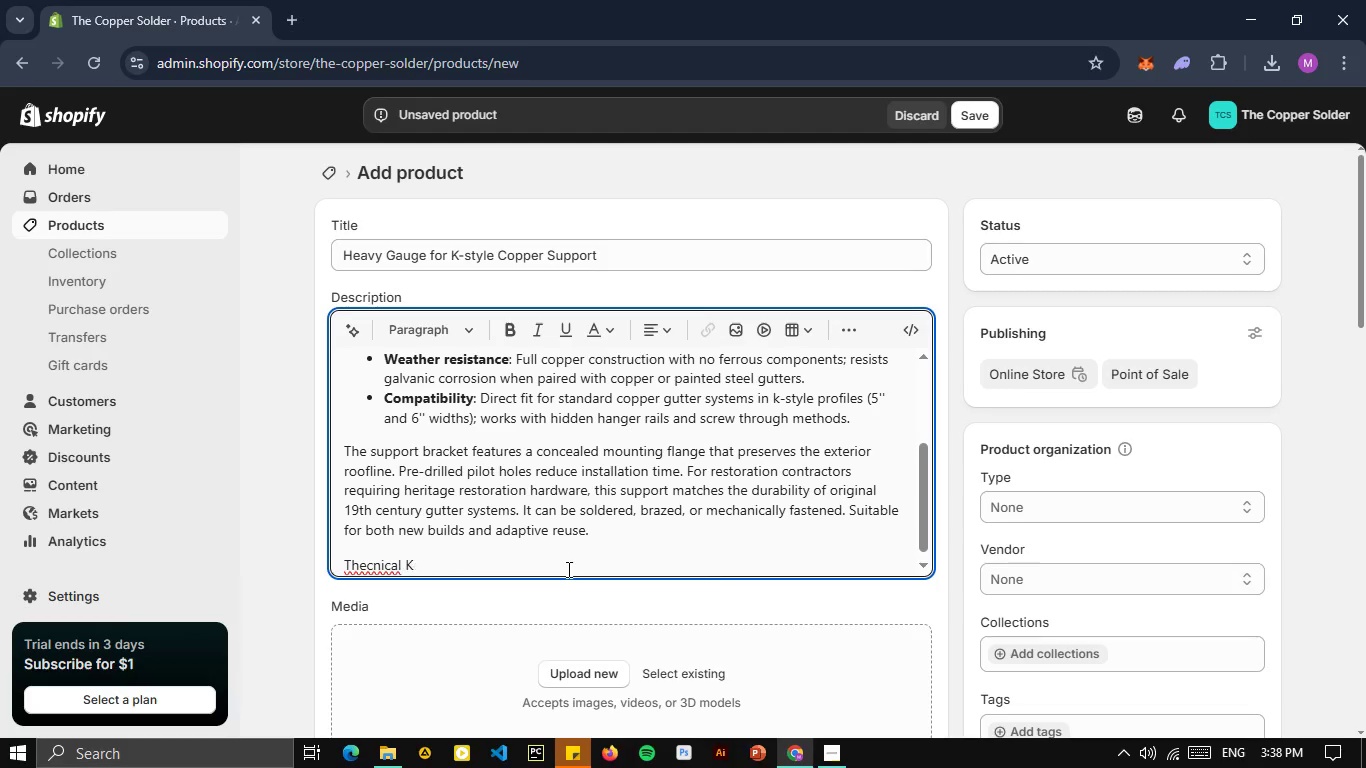 
hold_key(key=Backspace, duration=1.12)
 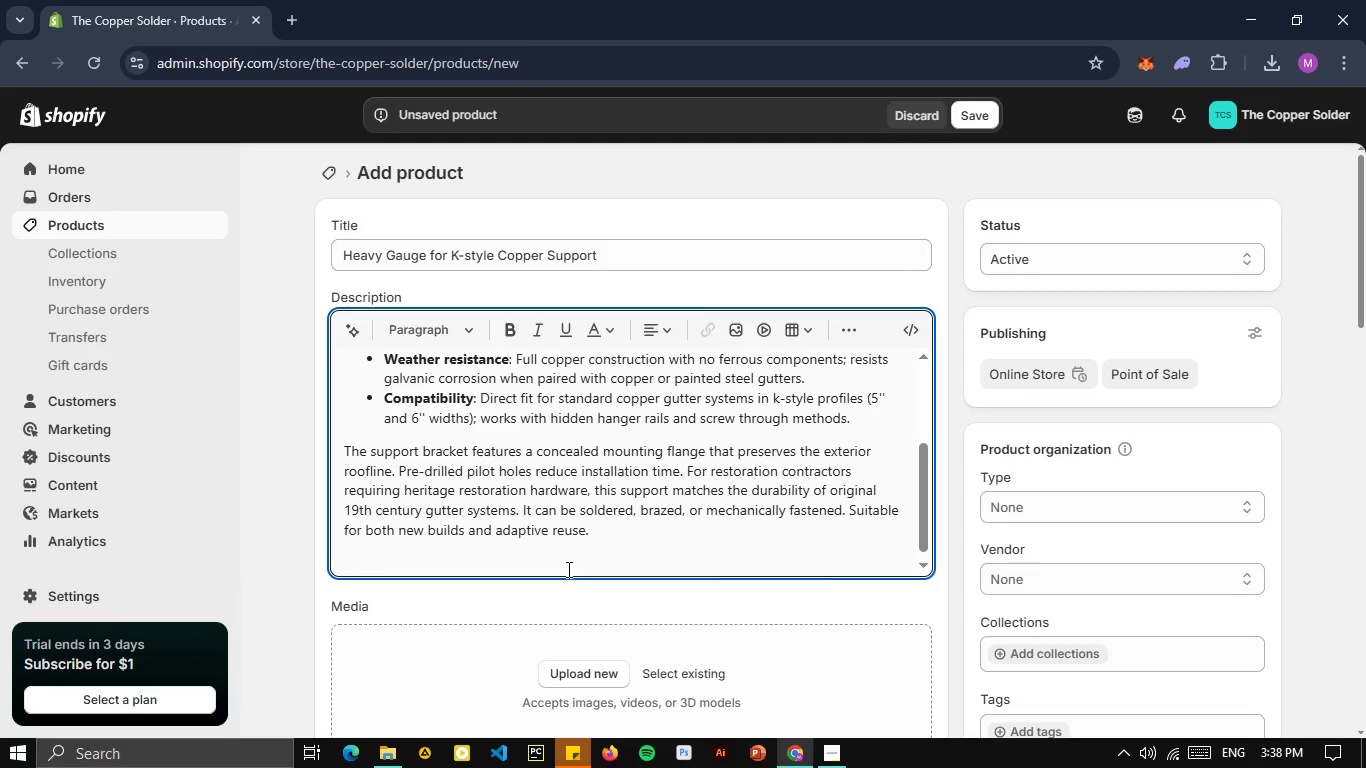 
key(Backspace)
key(Backspace)
key(Backspace)
key(Backspace)
key(Backspace)
key(Backspace)
key(Backspace)
type(Techinical )
 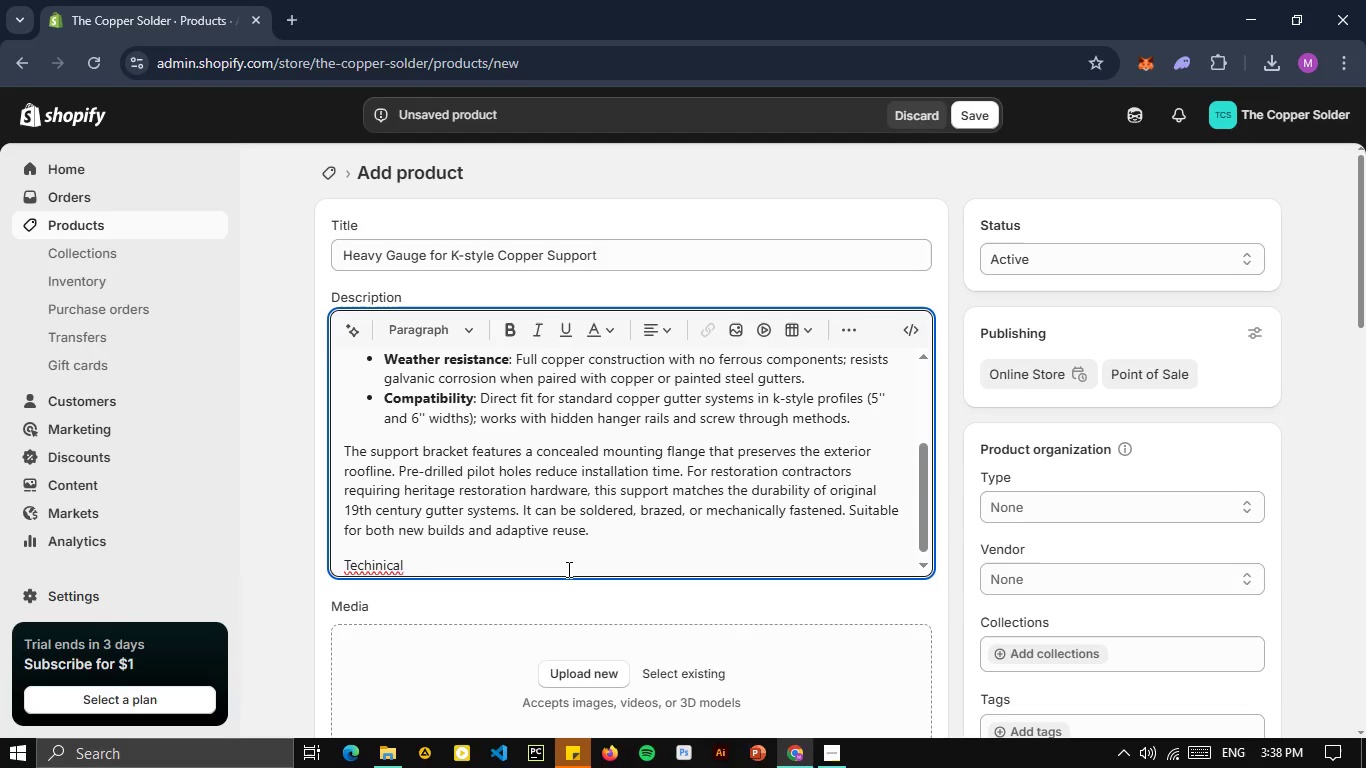 
left_click([378, 561])
 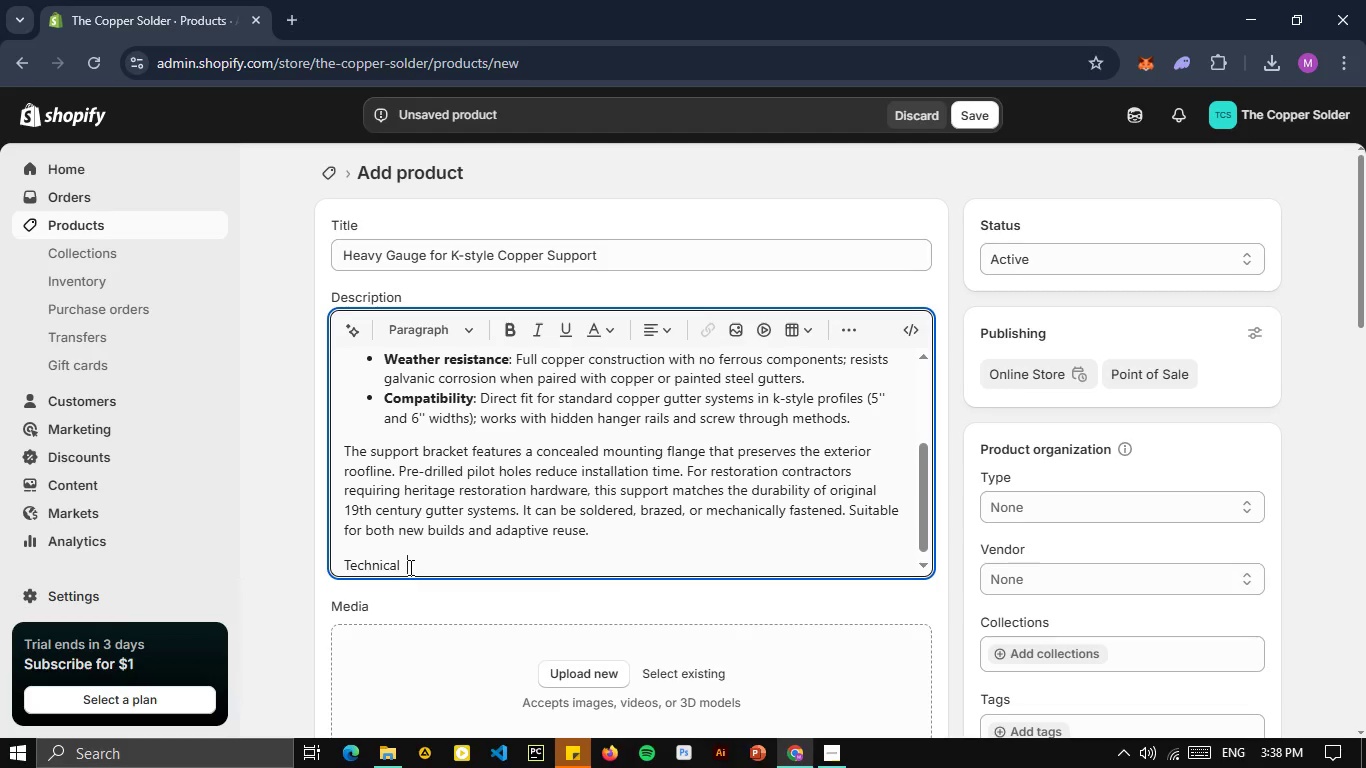 
key(Backspace)
 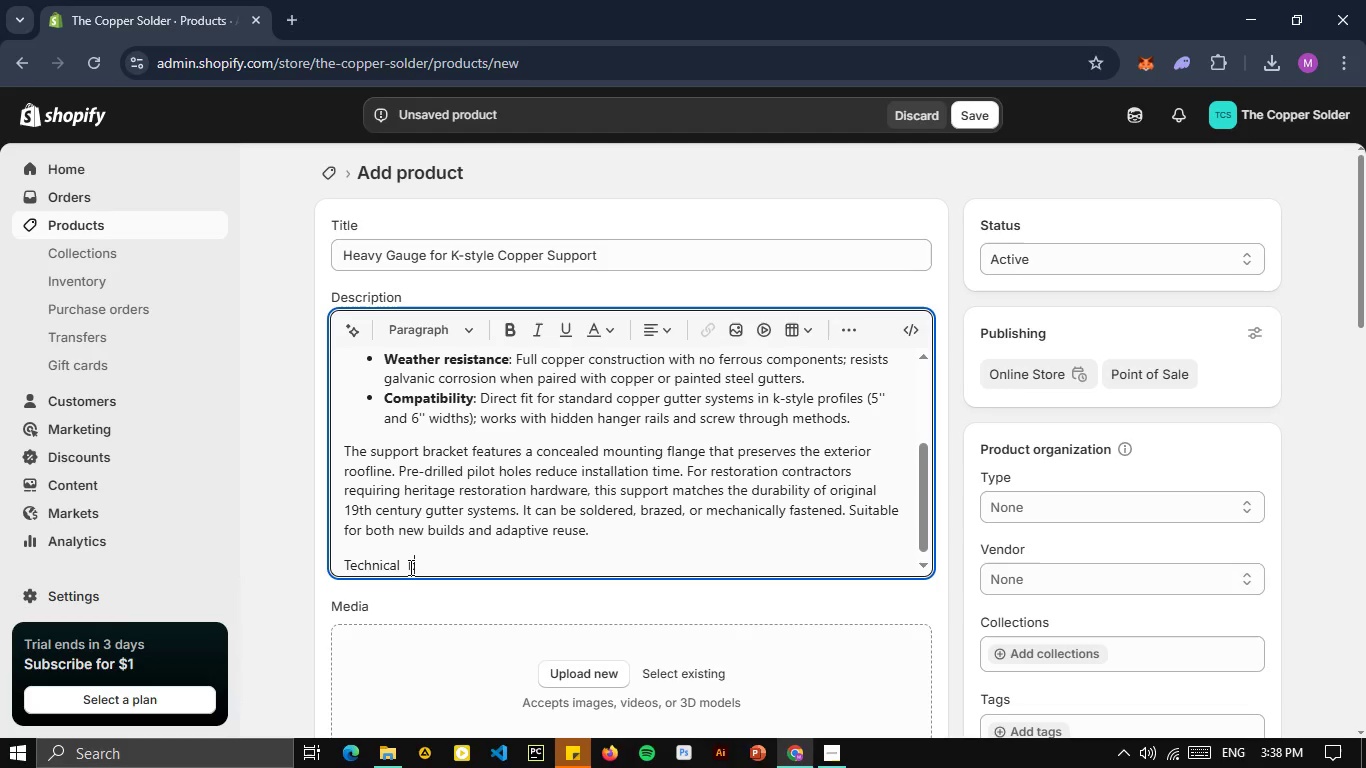 
left_click([409, 567])
 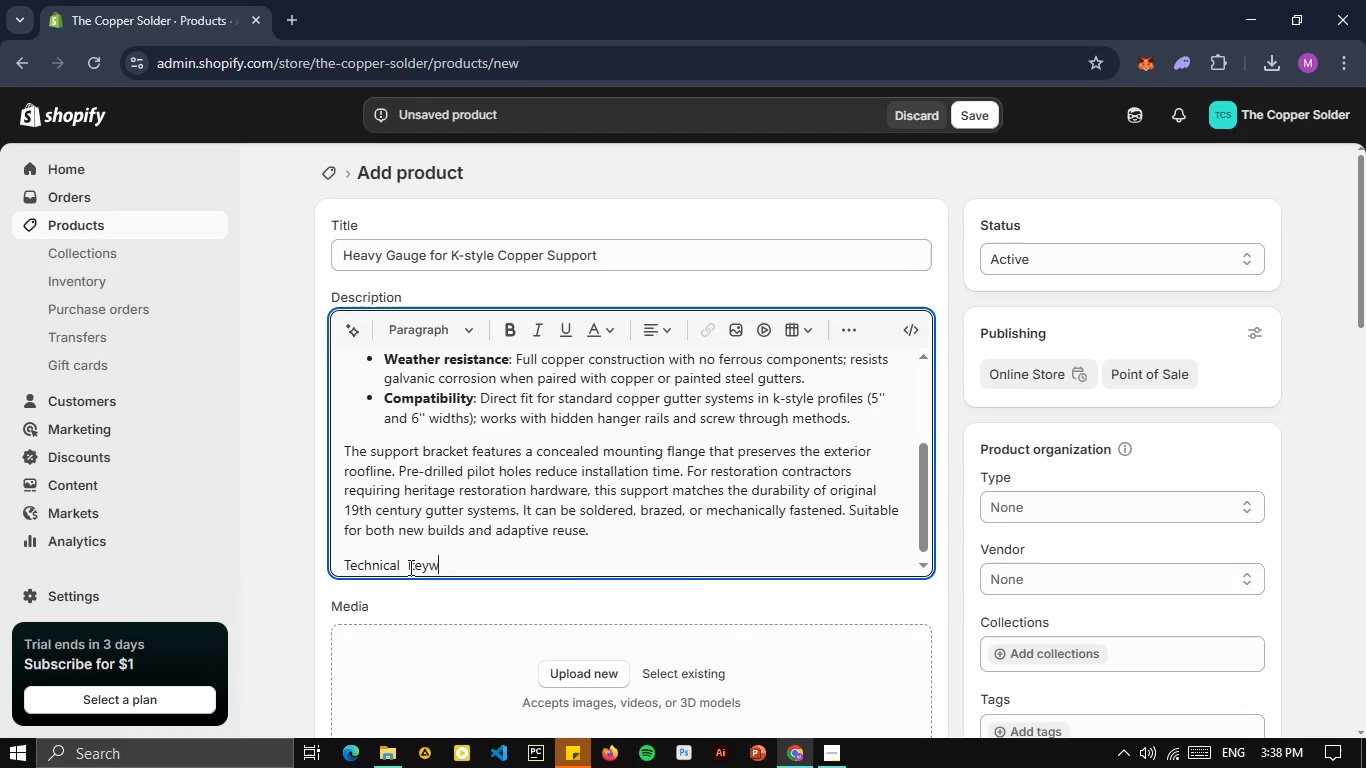 
type(keywords)
 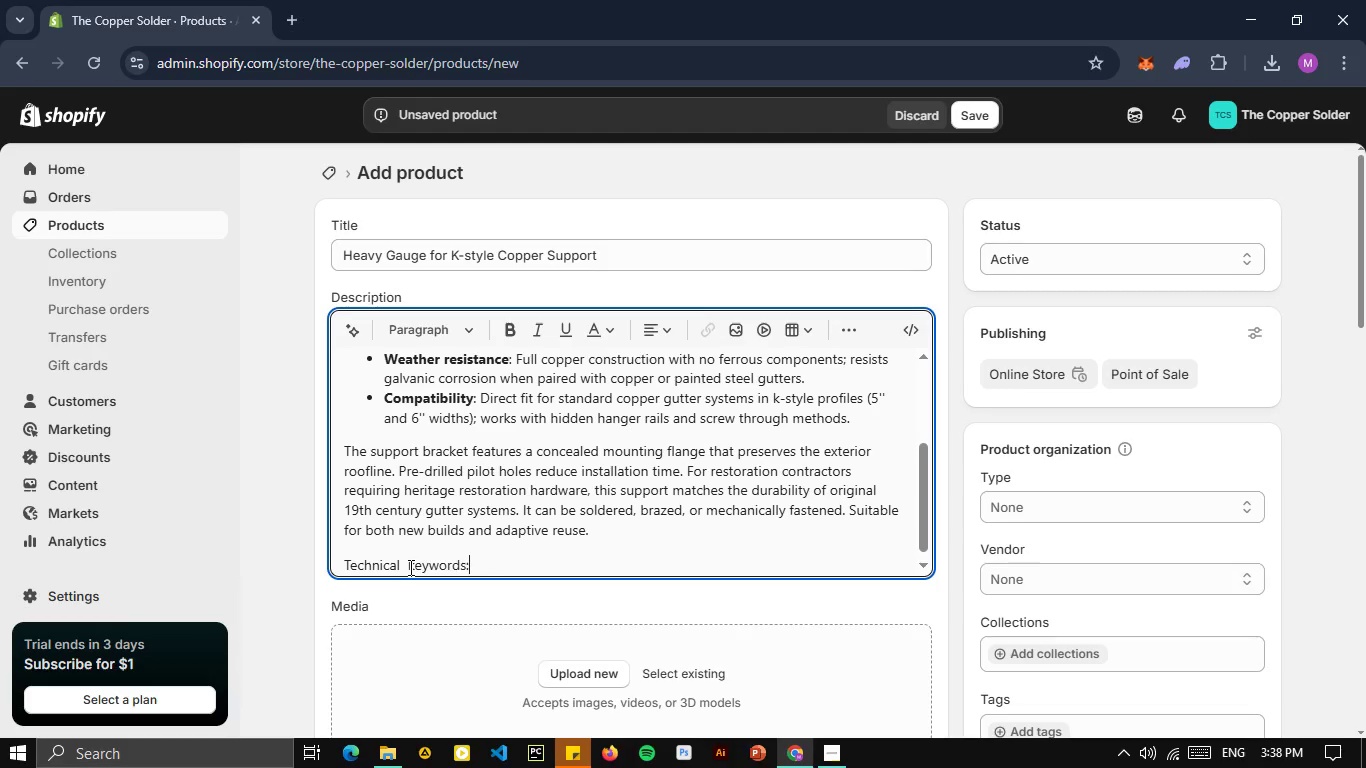 
type(: seamless gutter integration )
key(Backspace)
type(, 16oz coppr guage)
 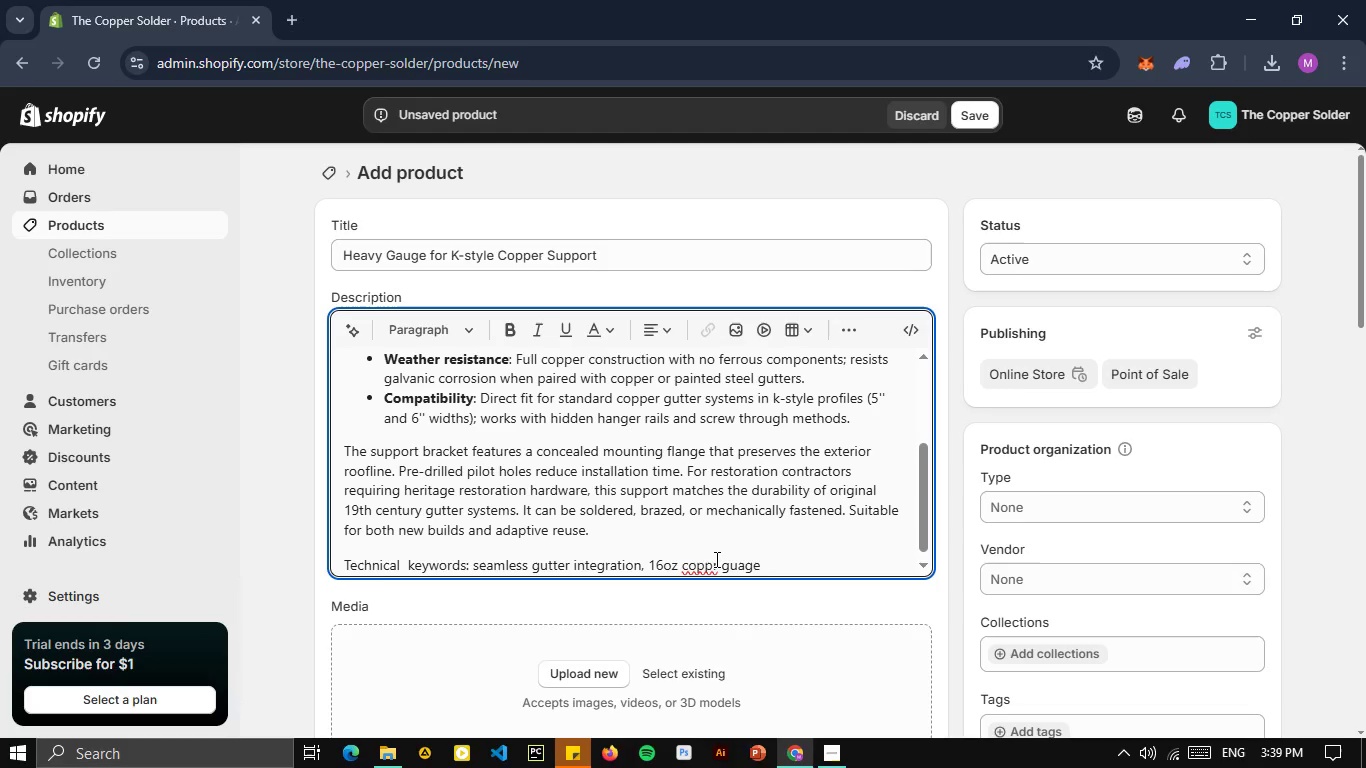 
left_click([715, 559])
 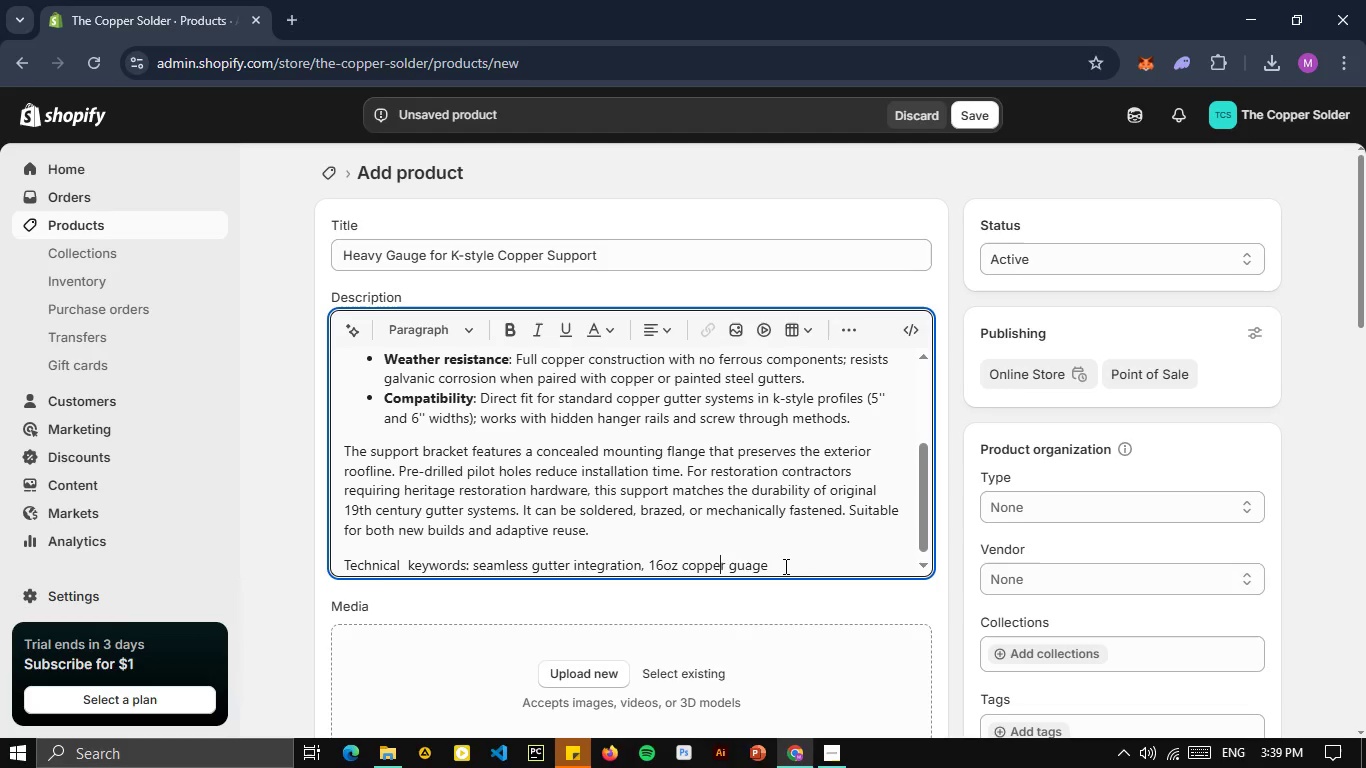 
key(E)
 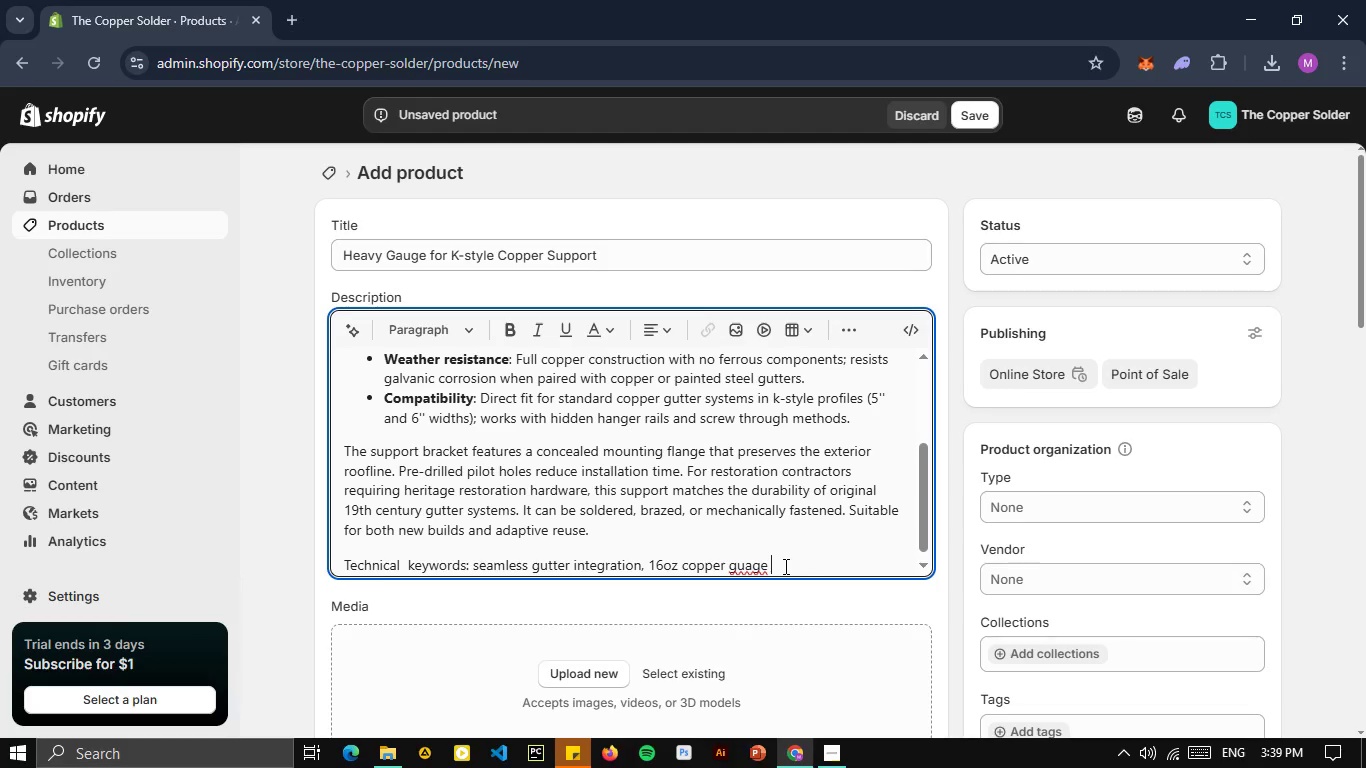 
left_click([784, 566])
 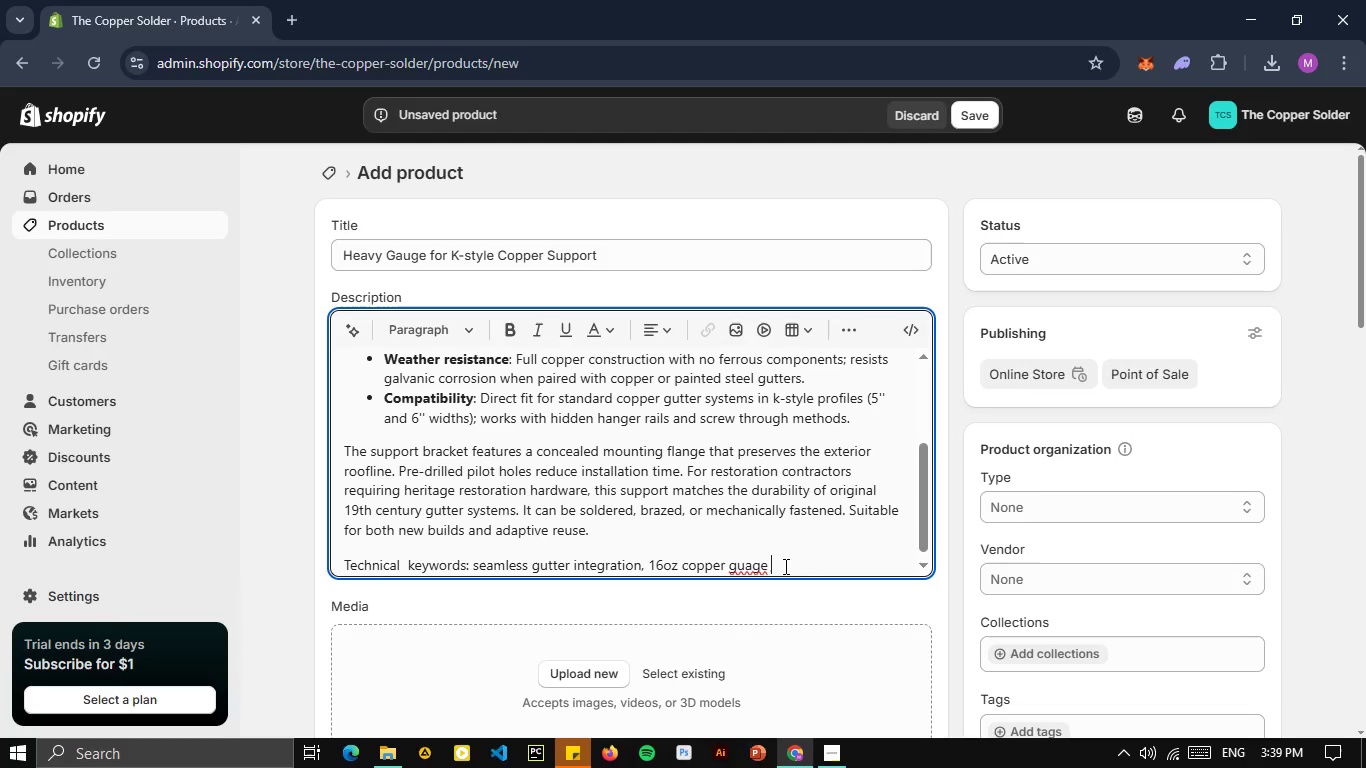 
type( )
key(Backspace)
key(Backspace)
key(Backspace)
key(Backspace)
key(Backspace)
key(Backspace)
type(gauge, concealed hanger system.)
 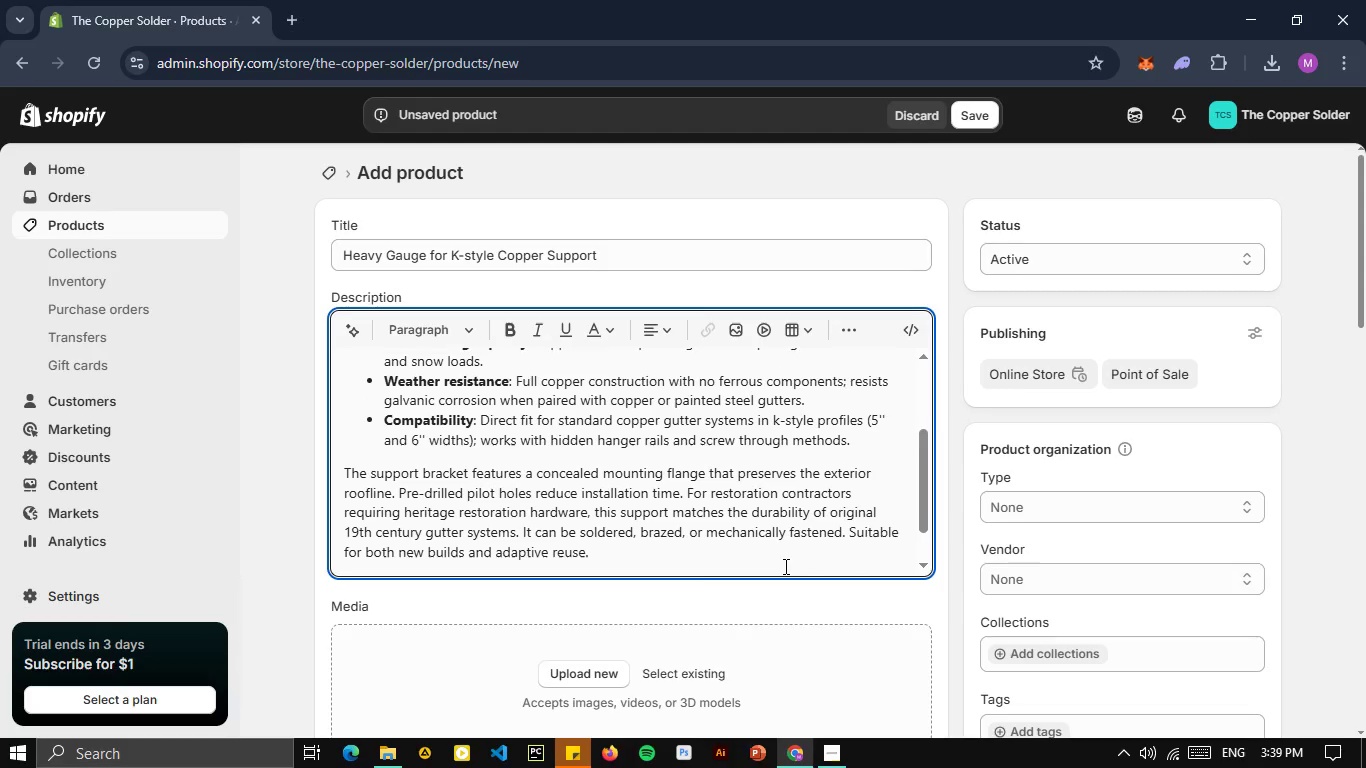 
scroll: coordinate [784, 566], scroll_direction: none, amount: 0.0
 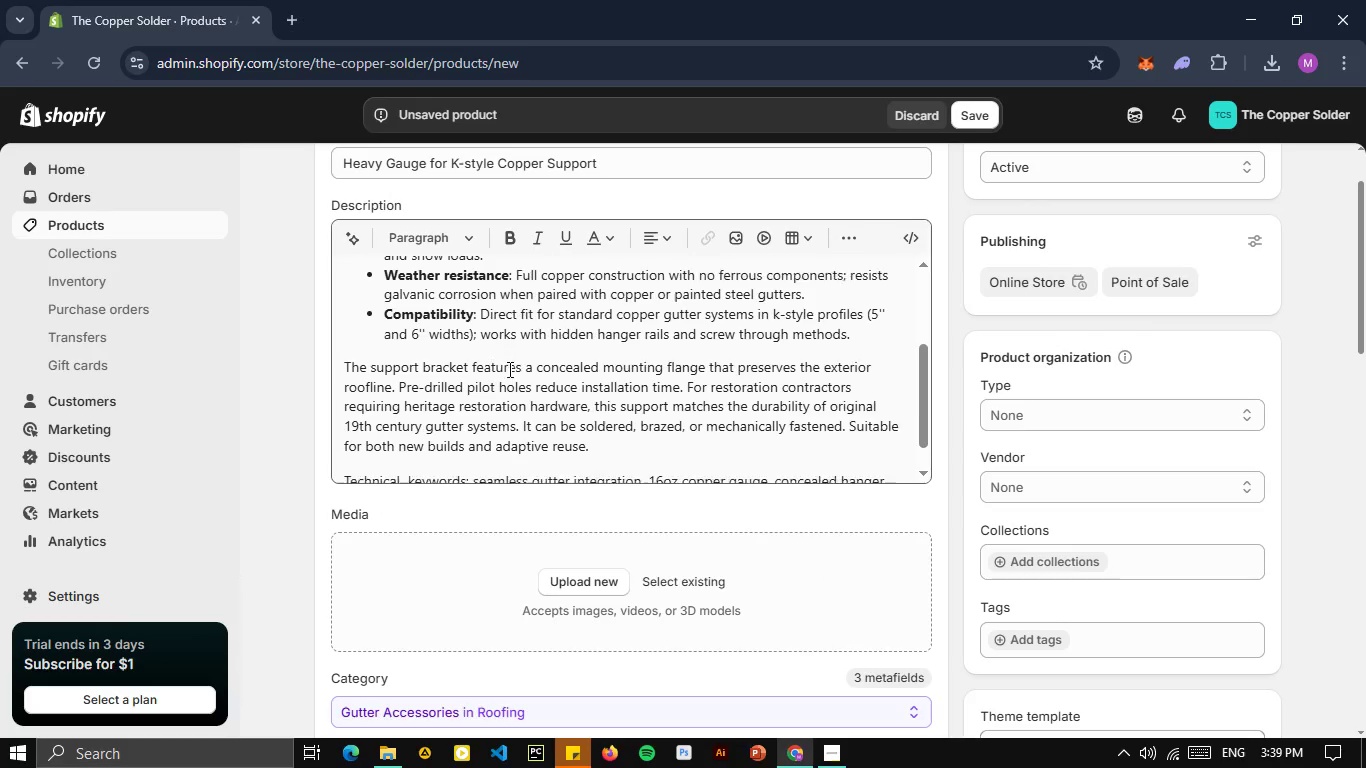 
left_click([815, 599])
 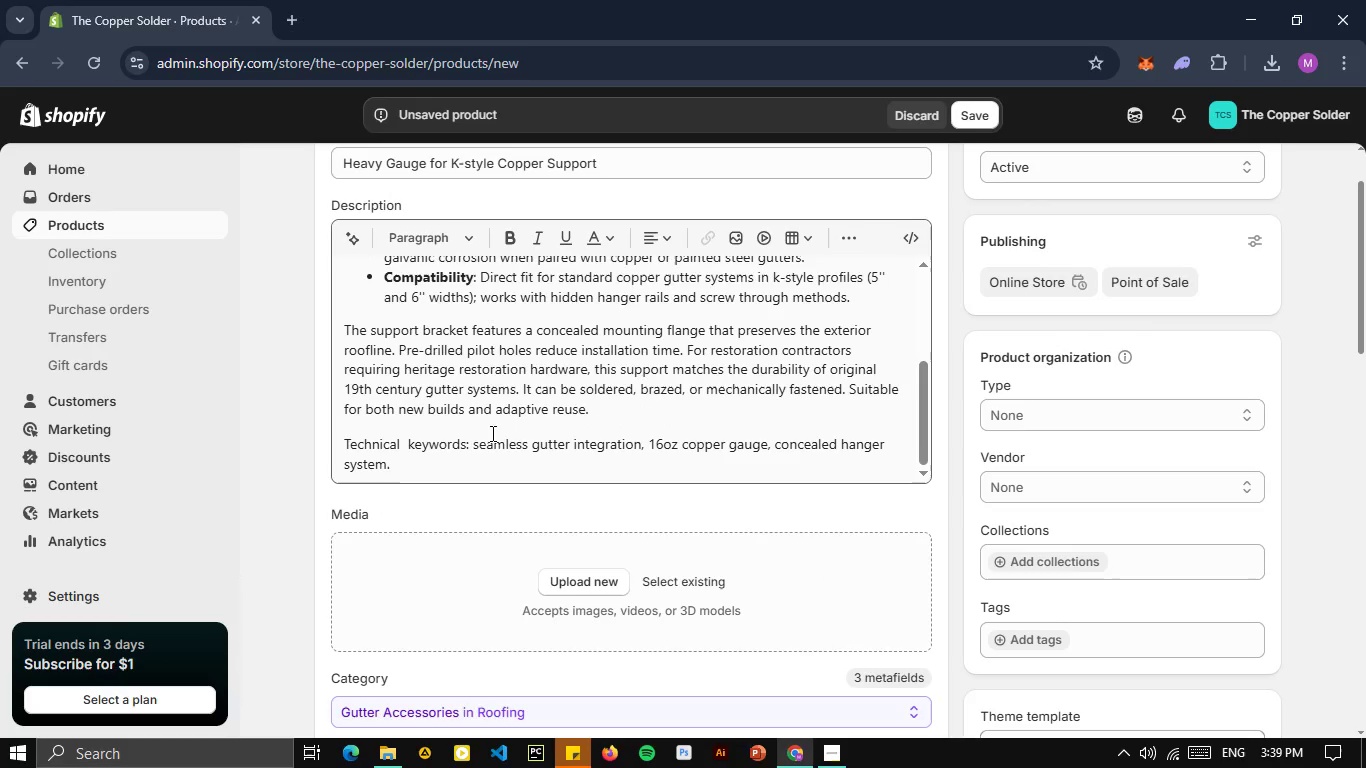 
scroll: coordinate [815, 599], scroll_direction: none, amount: 0.0
 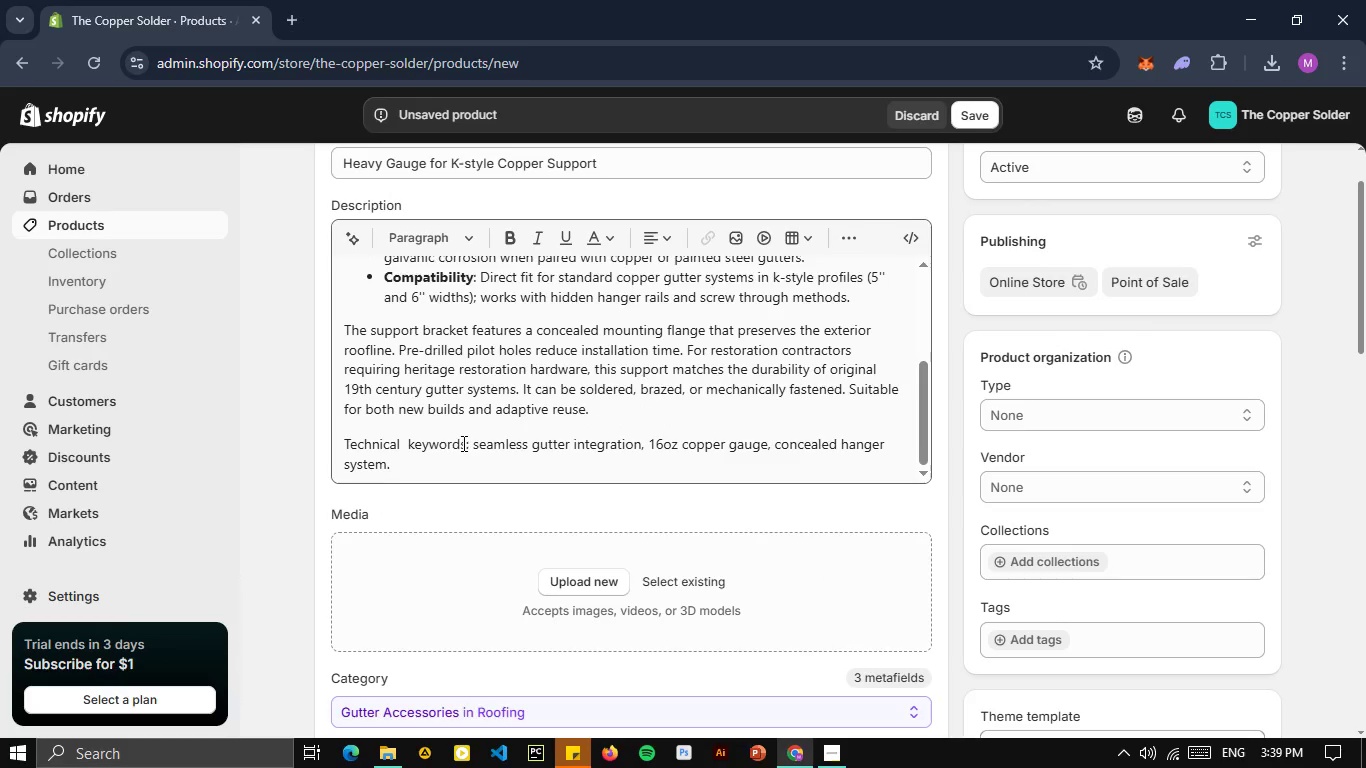 
scroll: coordinate [508, 369], scroll_direction: down, amount: 4.0
 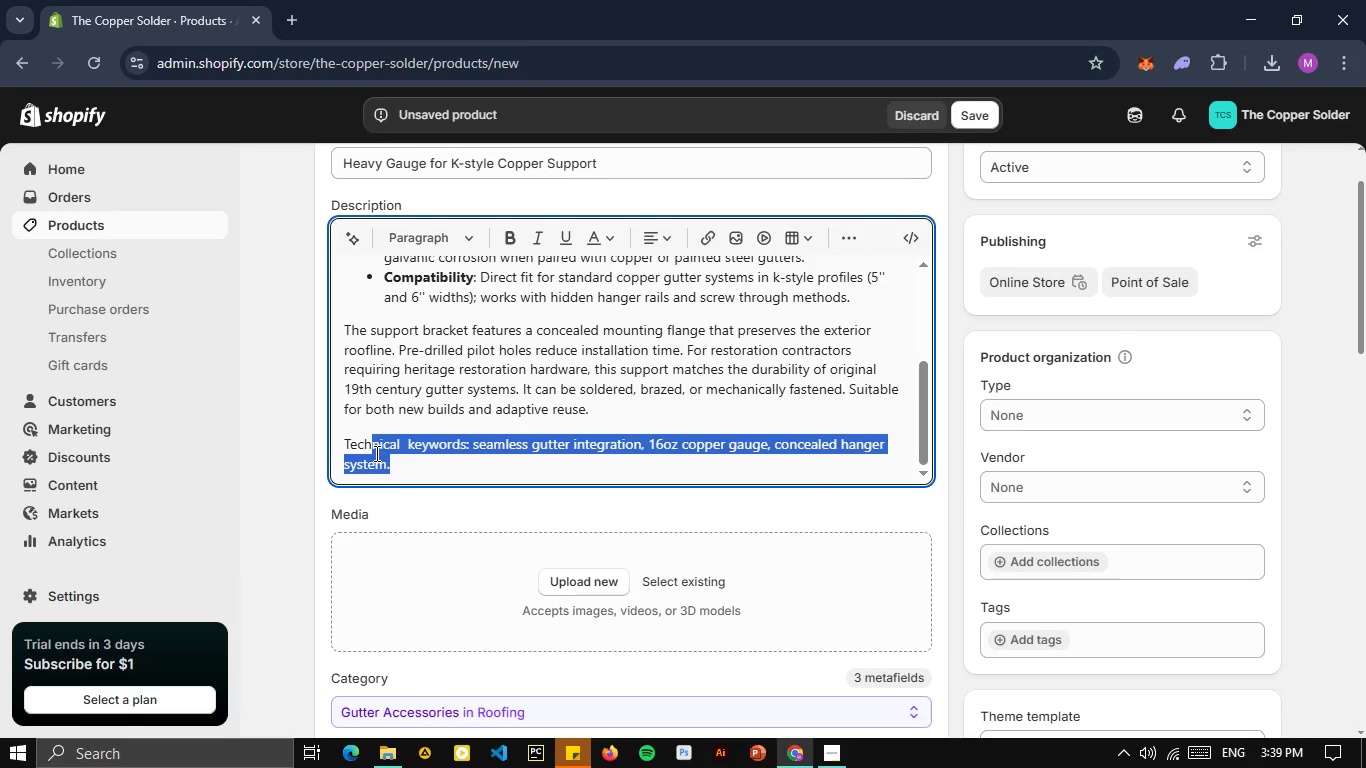 
left_click_drag(start_coordinate=[465, 454], to_coordinate=[375, 453])
 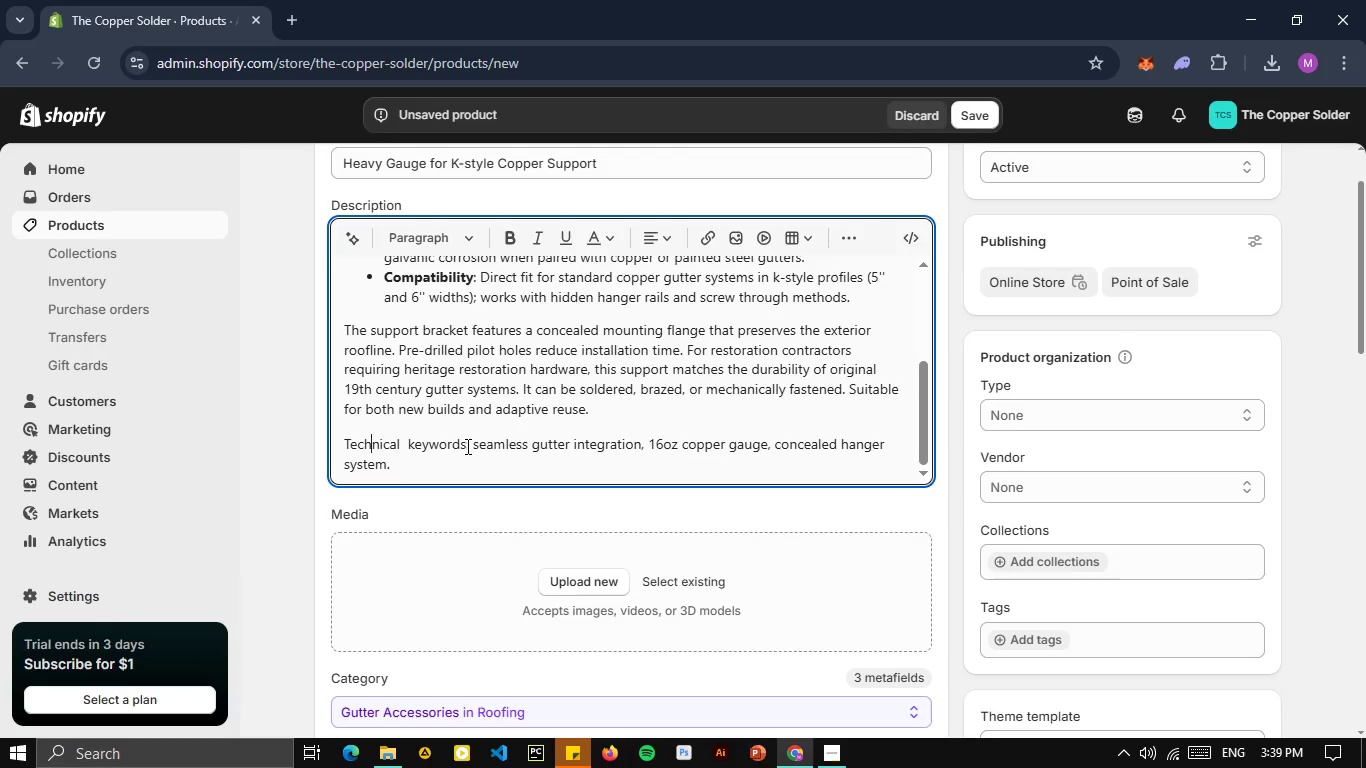 
left_click([375, 453])
 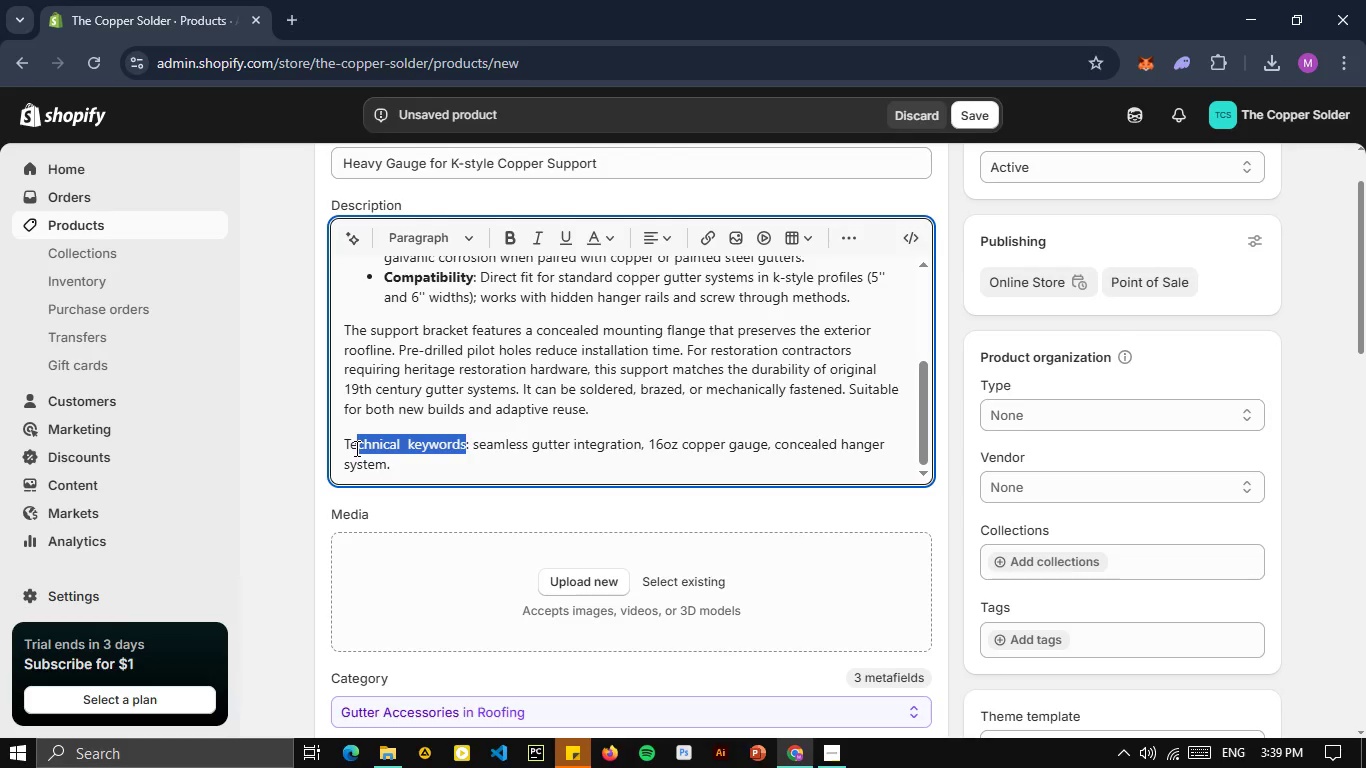 
left_click_drag(start_coordinate=[466, 446], to_coordinate=[355, 448])
 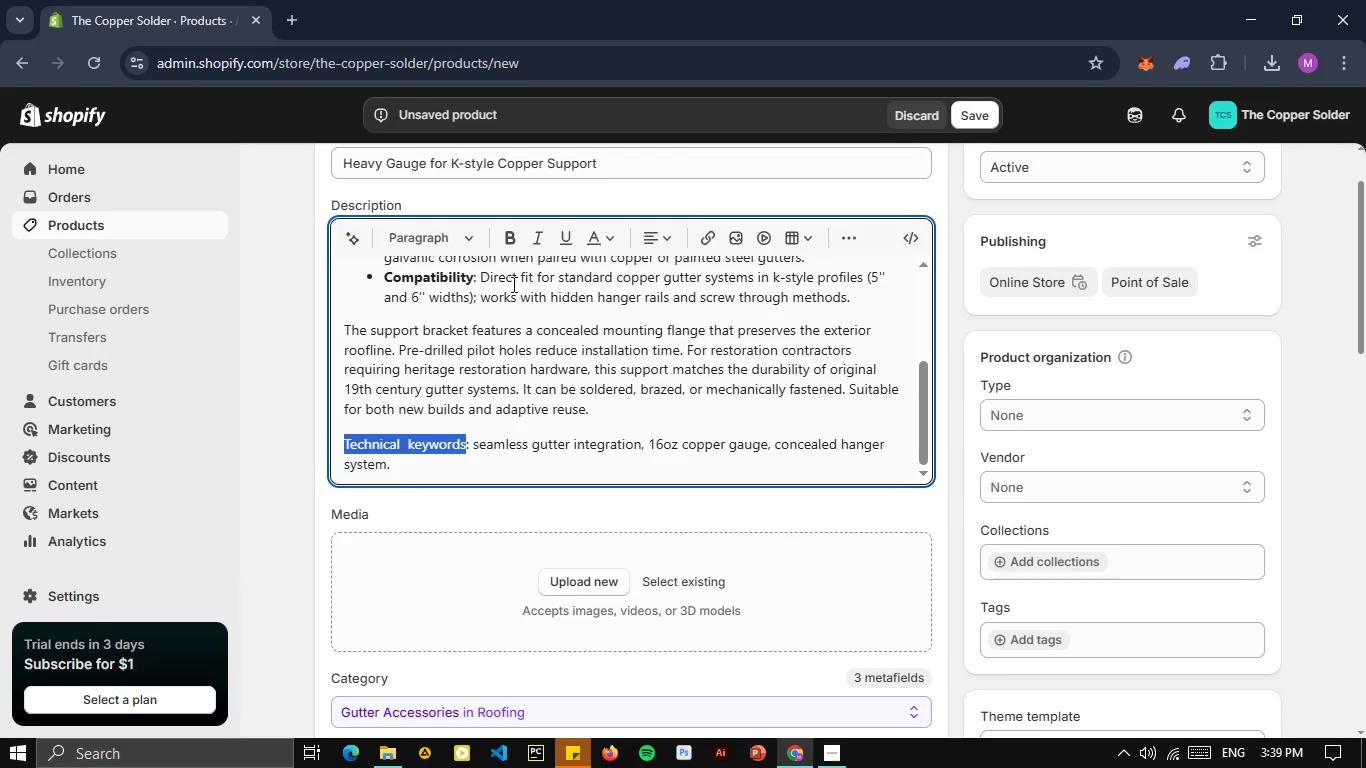 
key(Shift+ArrowLeft)
 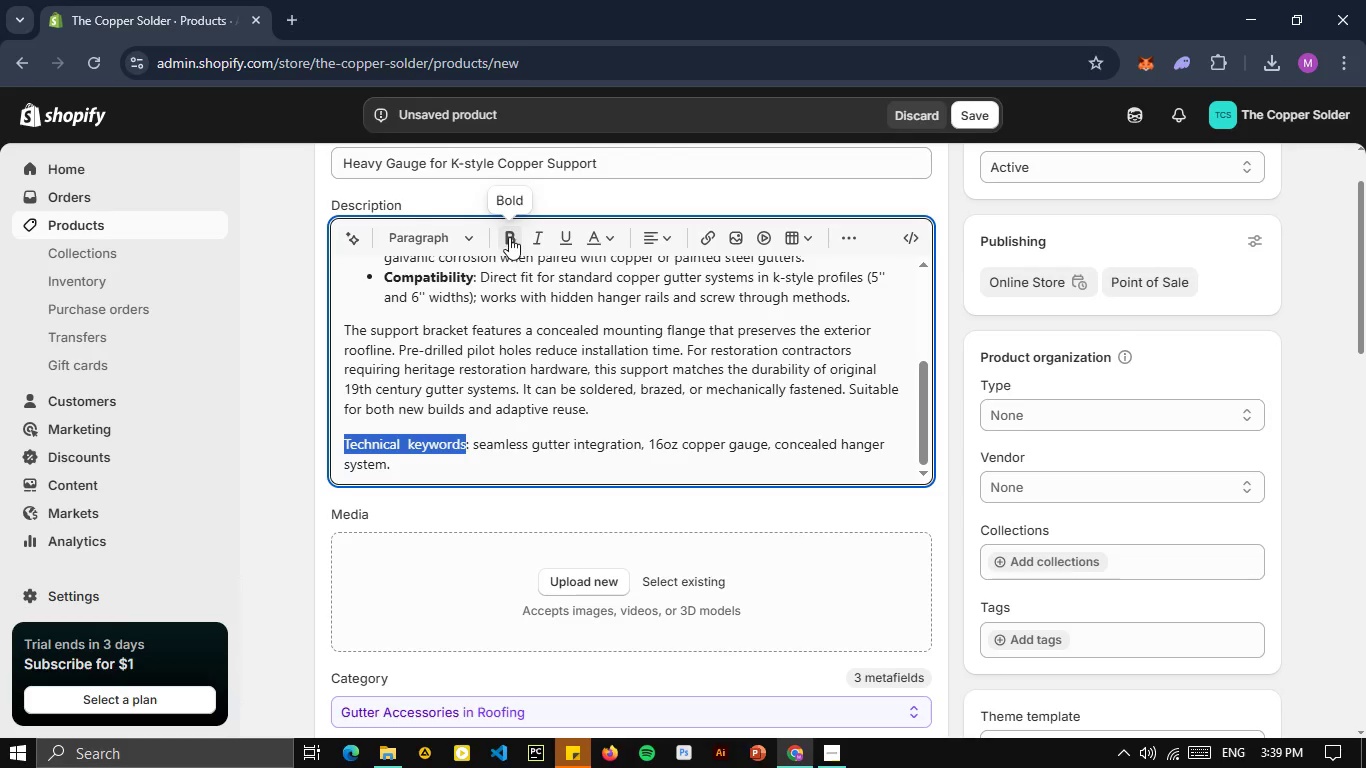 
key(Shift+ArrowLeft)
 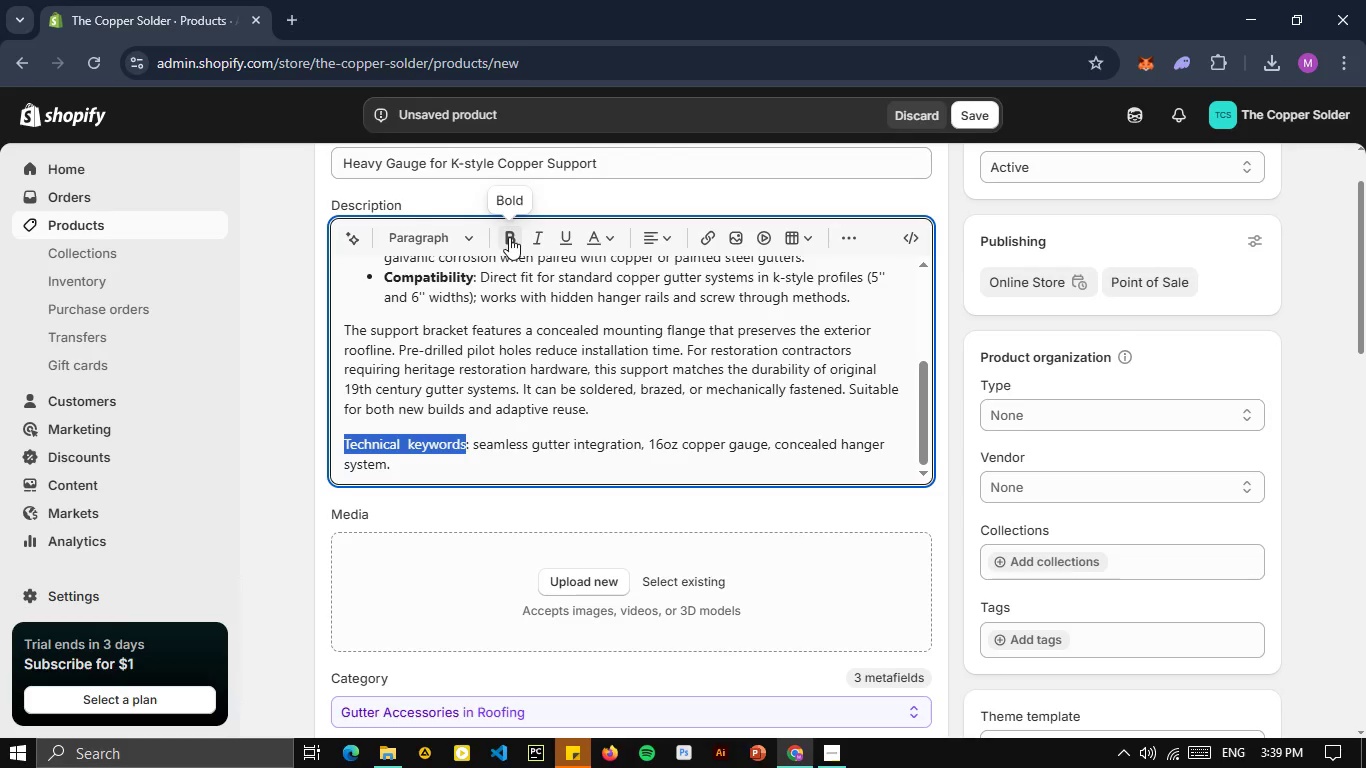 
key(Shift+ArrowLeft)
 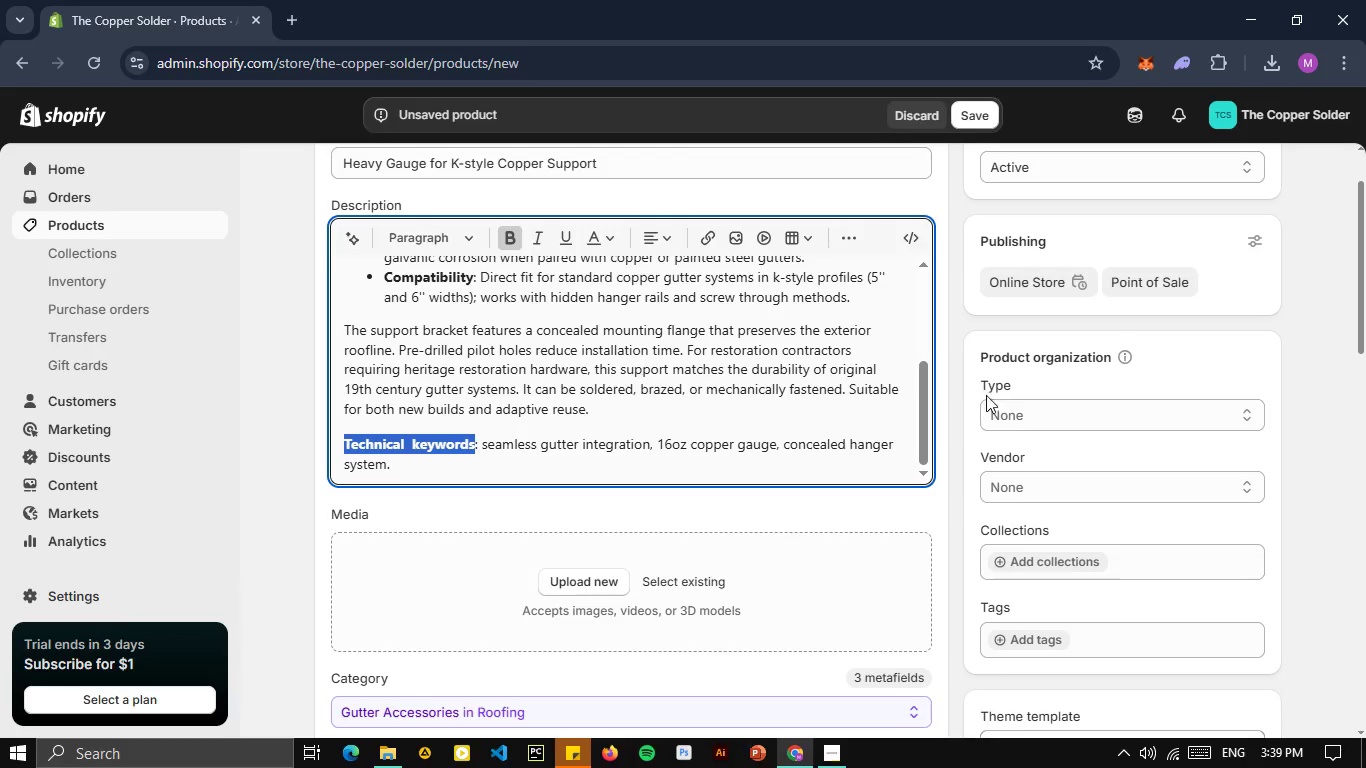 
left_click([509, 237])
 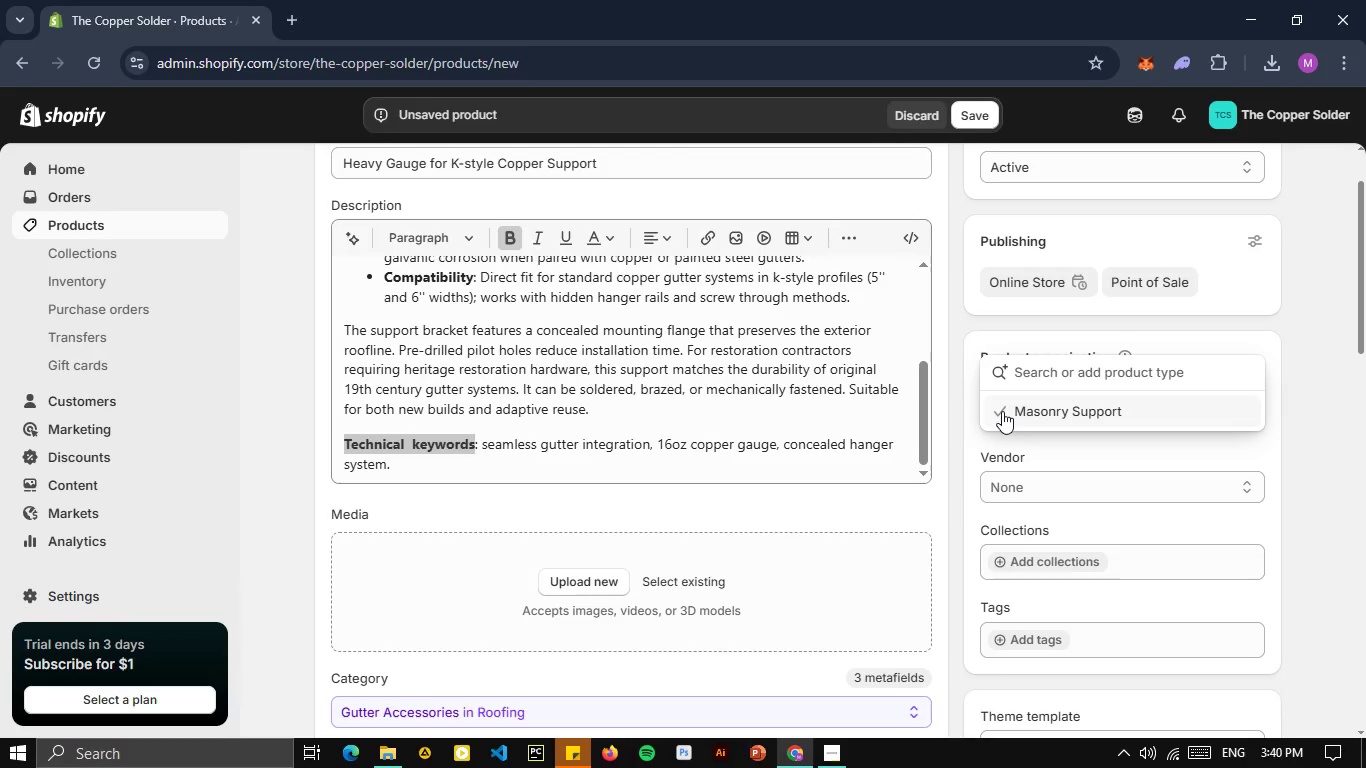 
left_click([1002, 411])
 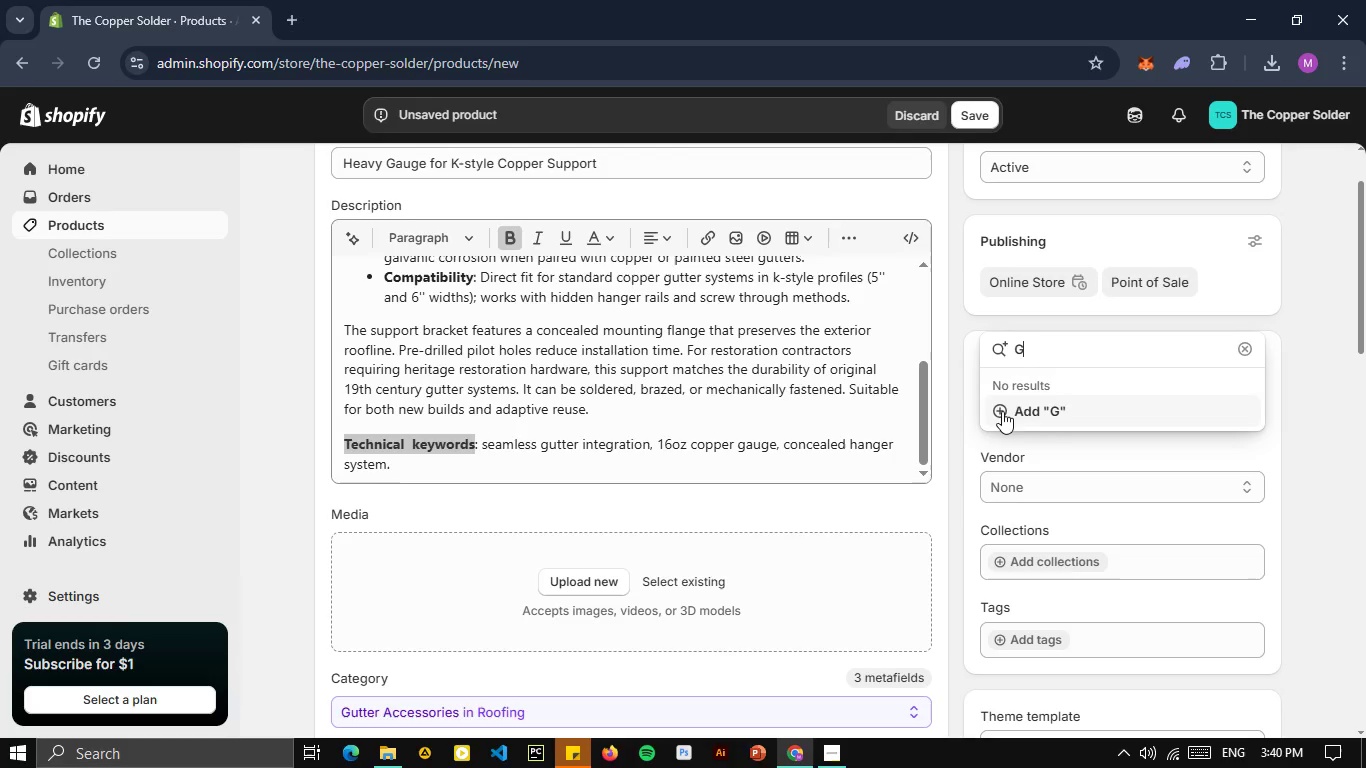 
type(Gutter Support)
 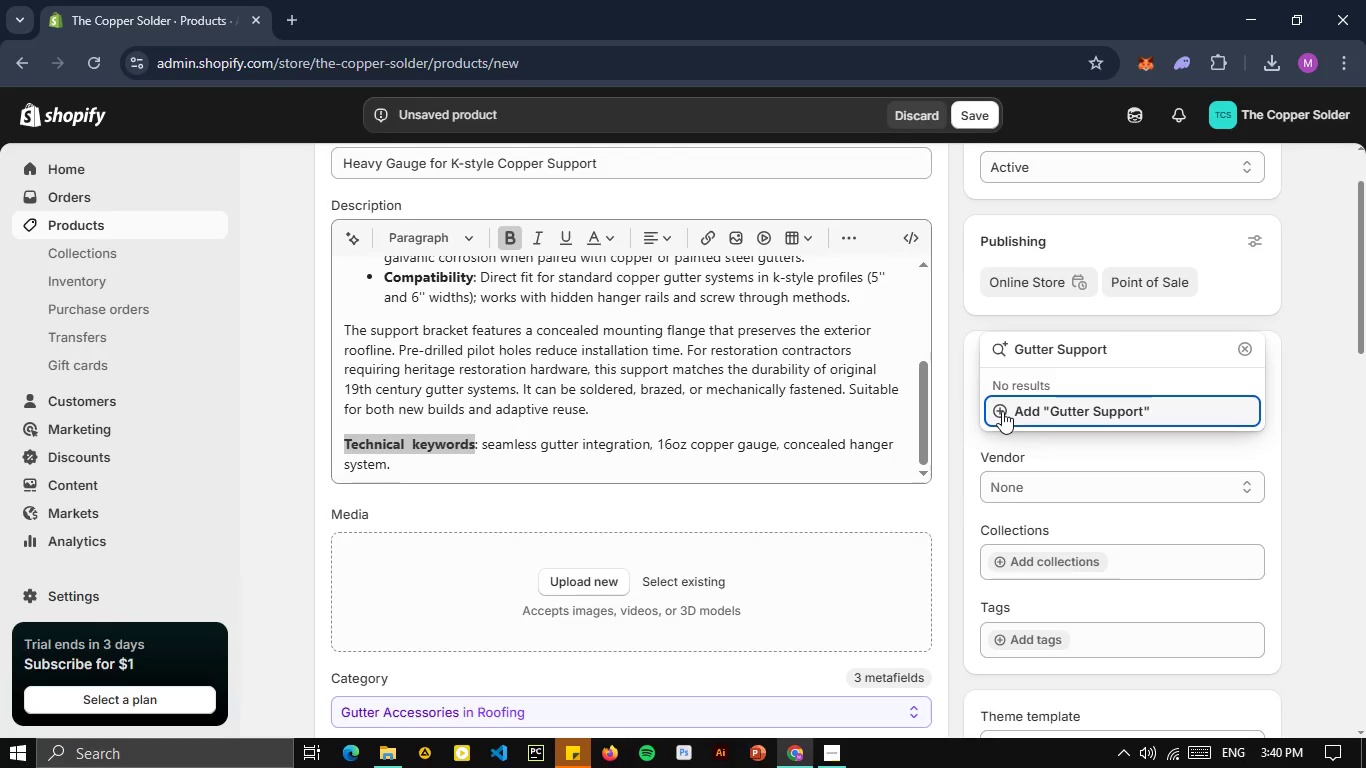 
left_click([1006, 408])
 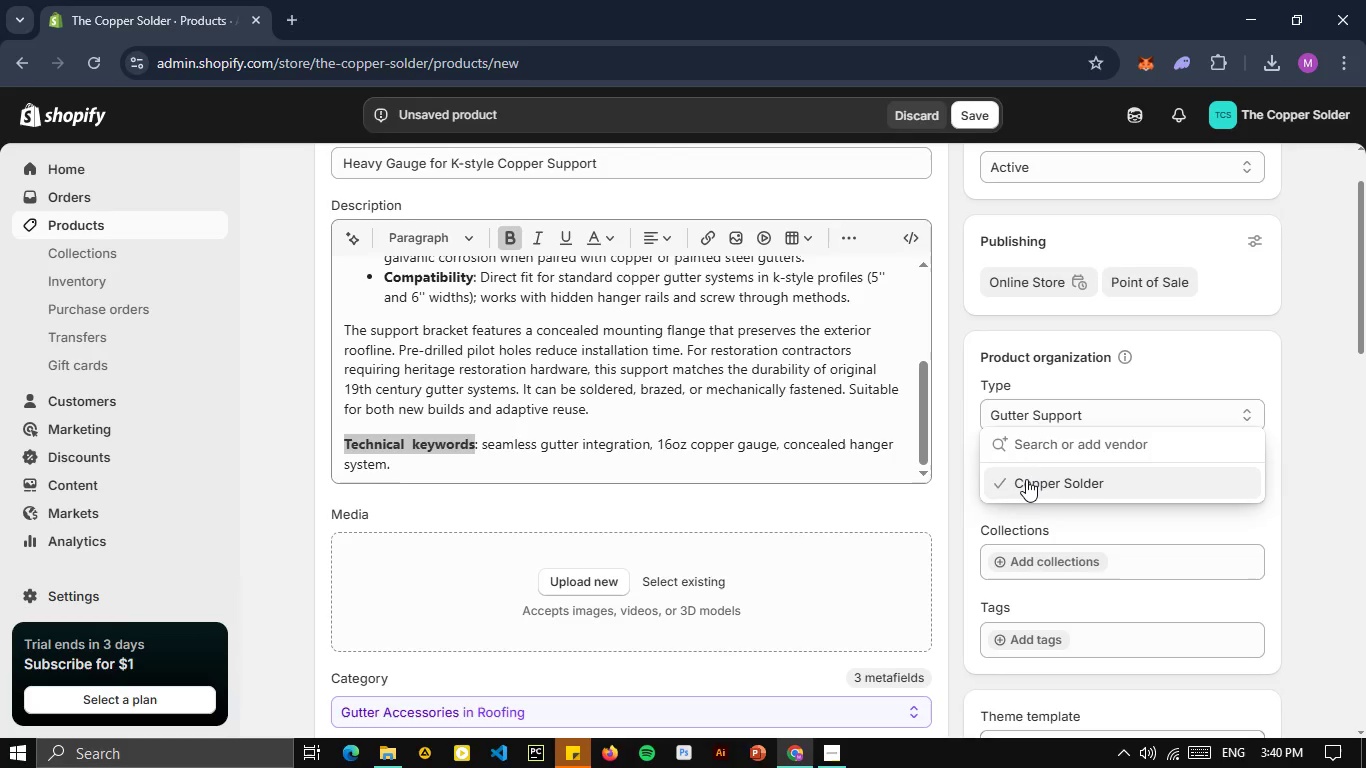 
left_click([1020, 477])
 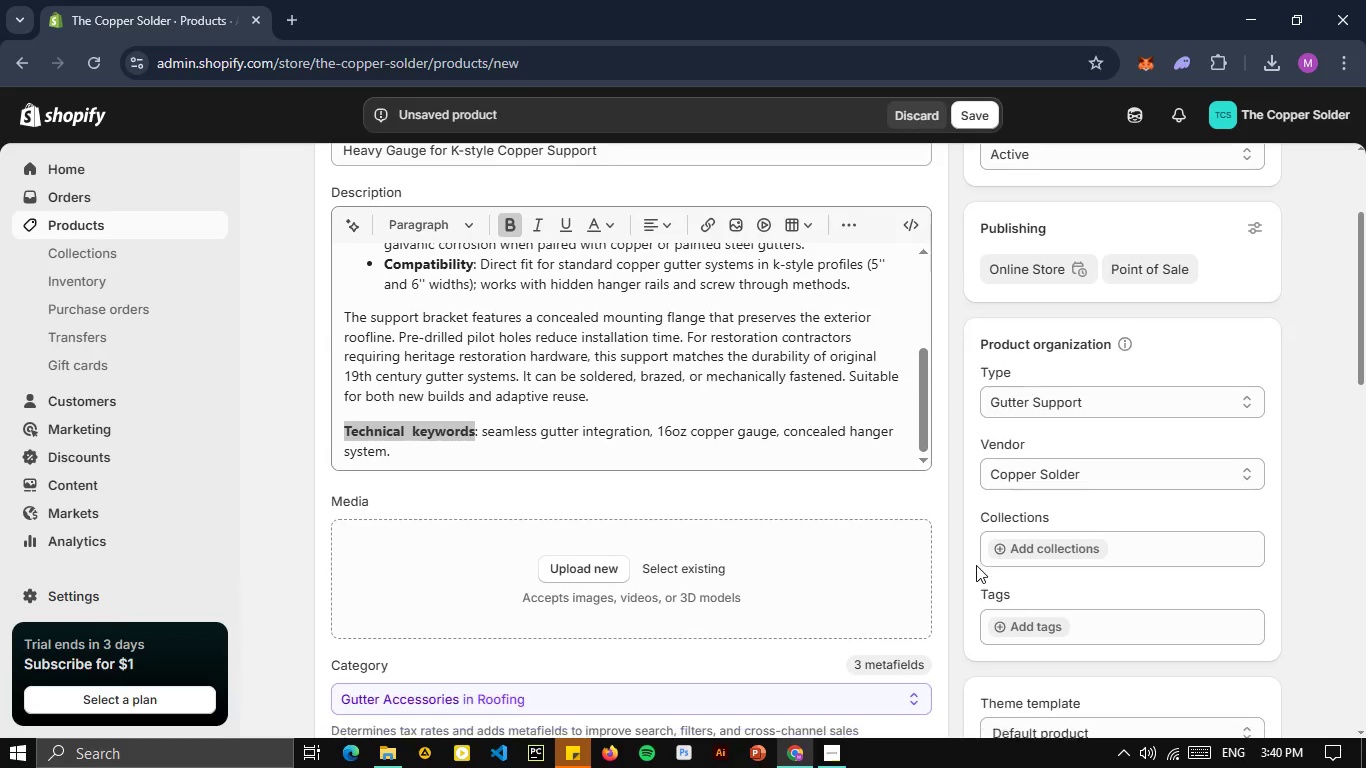 
left_click([1026, 479])
 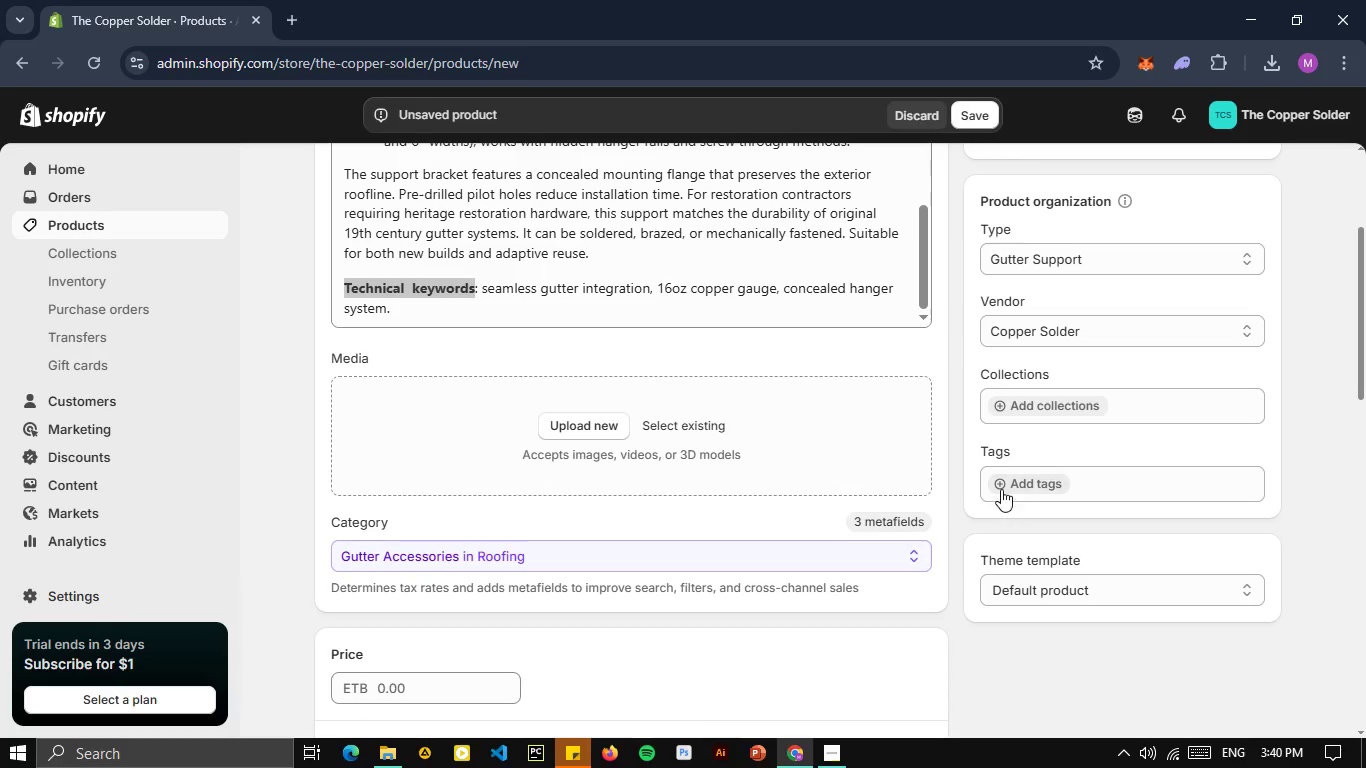 
scroll: coordinate [976, 565], scroll_direction: down, amount: 1.0
 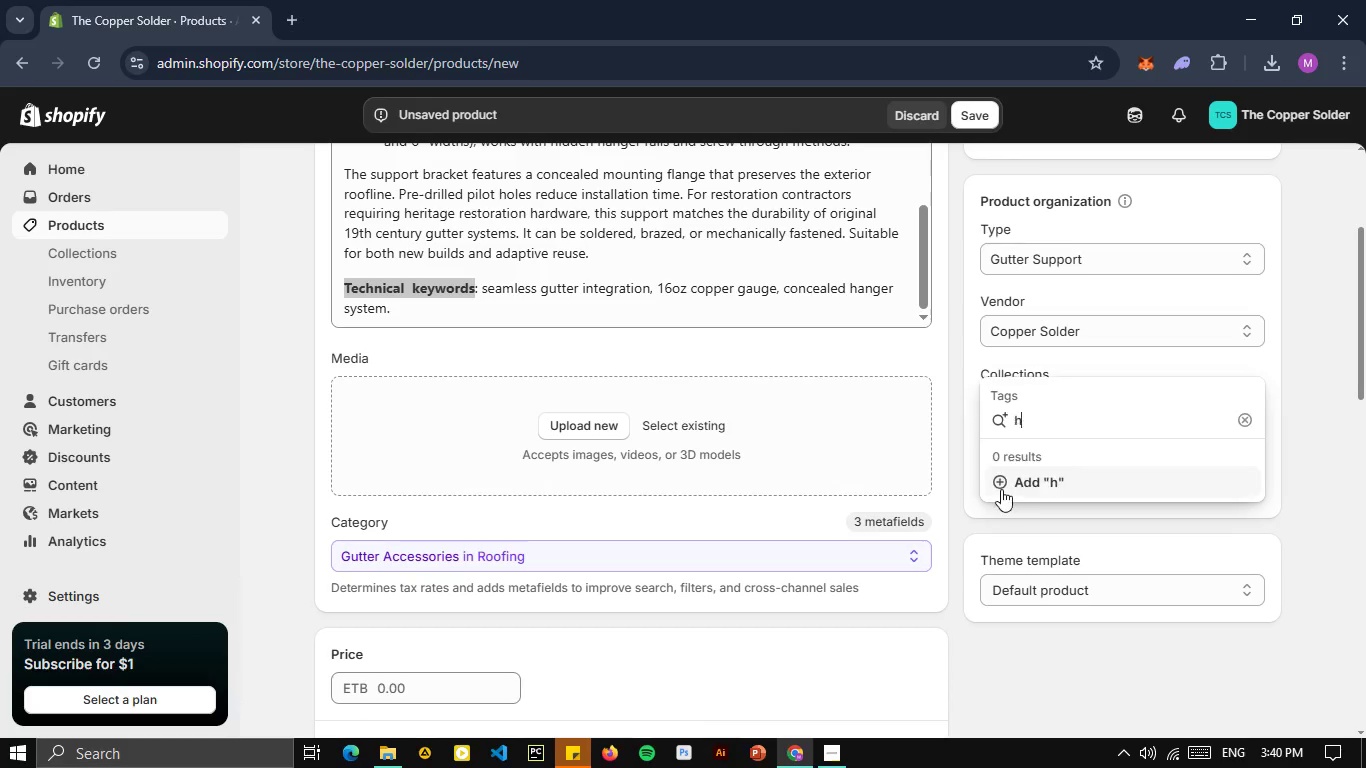 
left_click([1001, 489])
 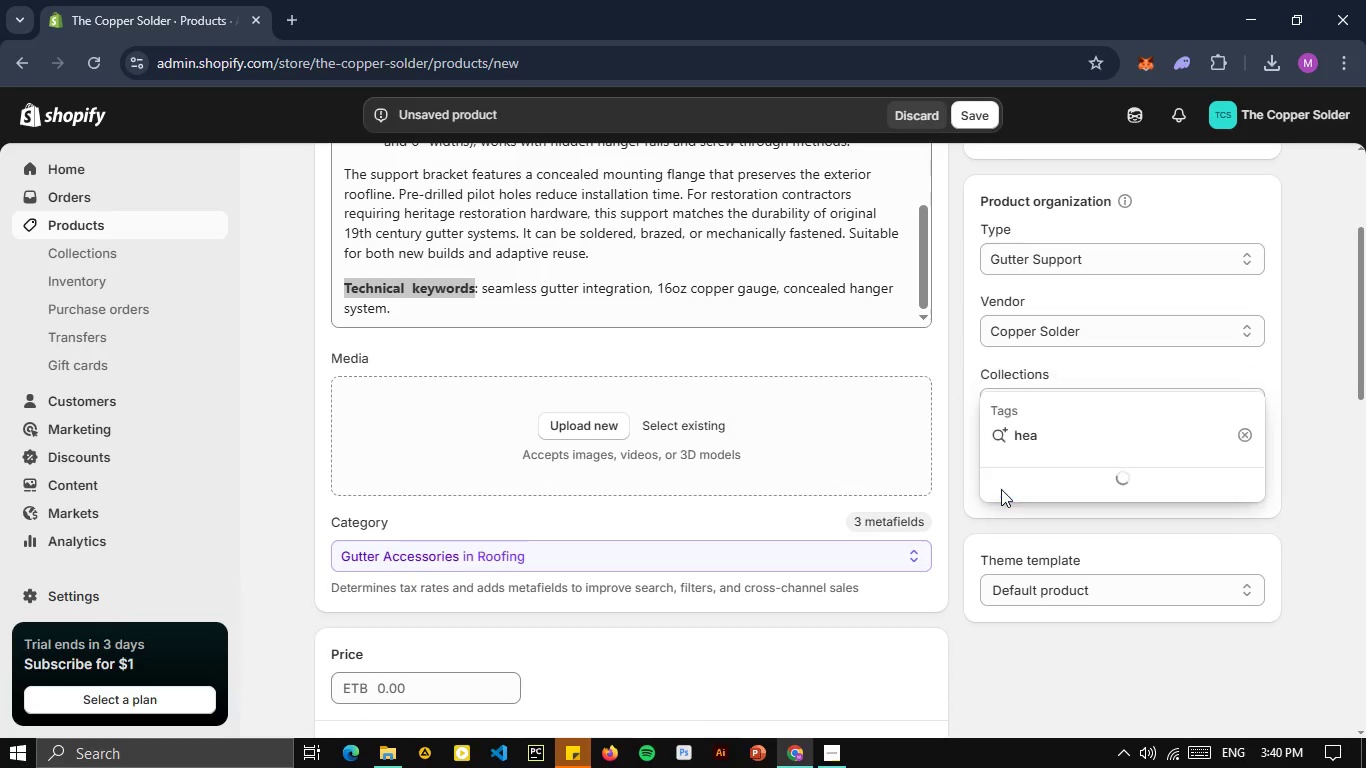 
type(hea)
key(Backspace)
type(avy gauge k-style)
 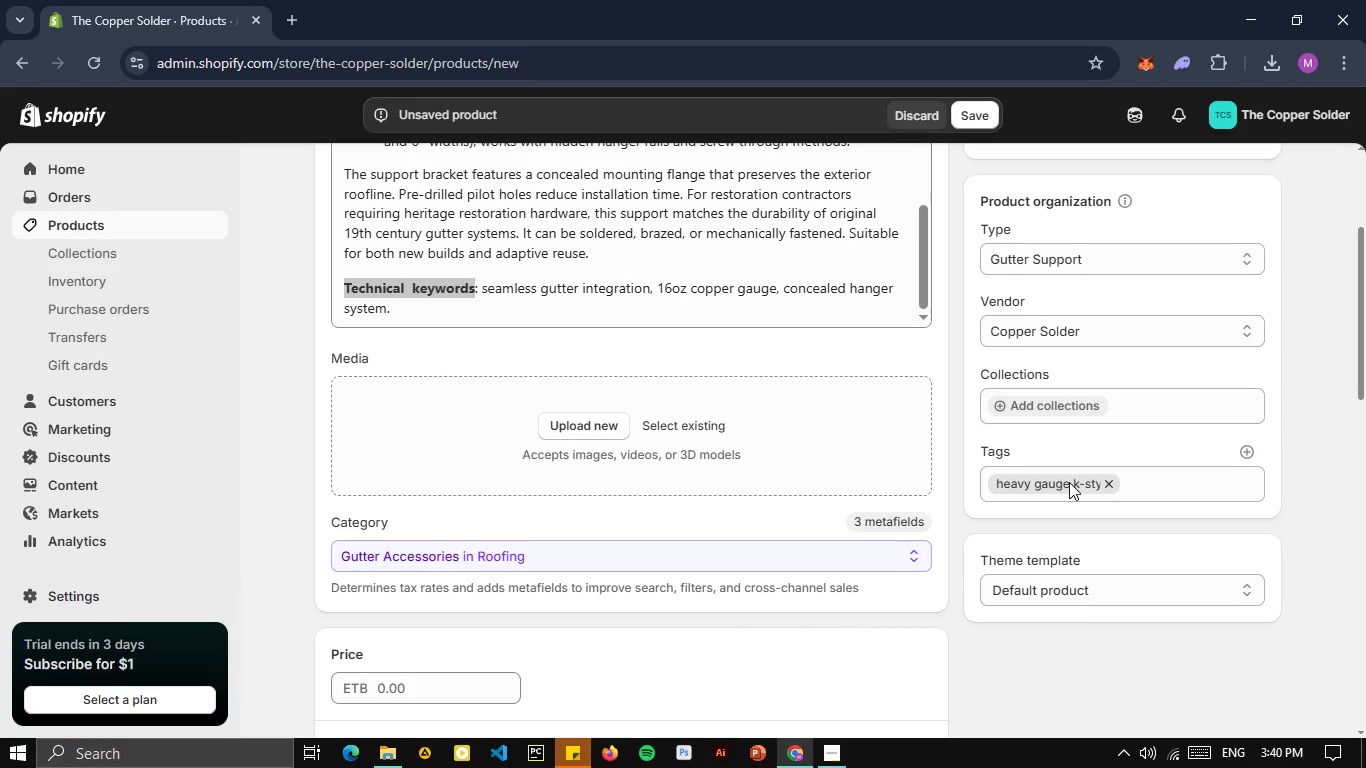 
left_click([1069, 482])
 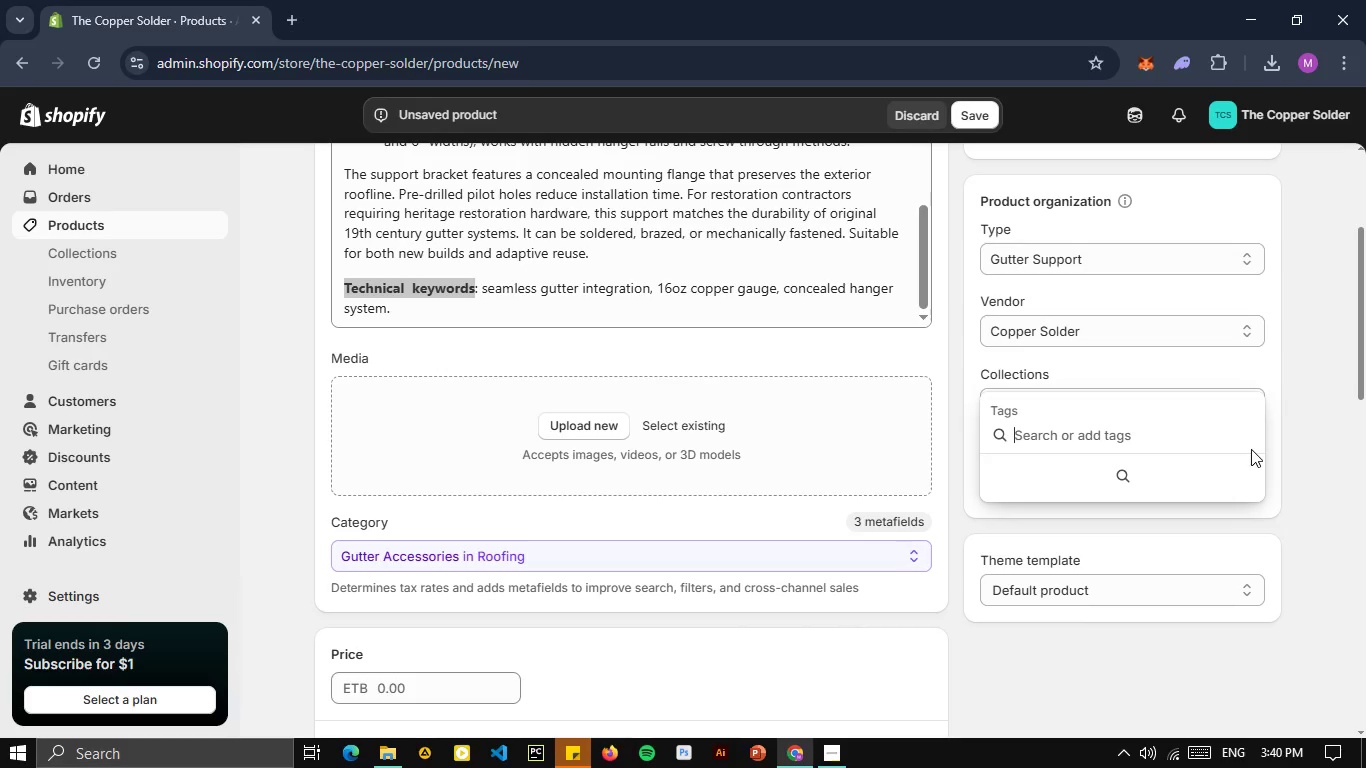 
left_click([1251, 449])
 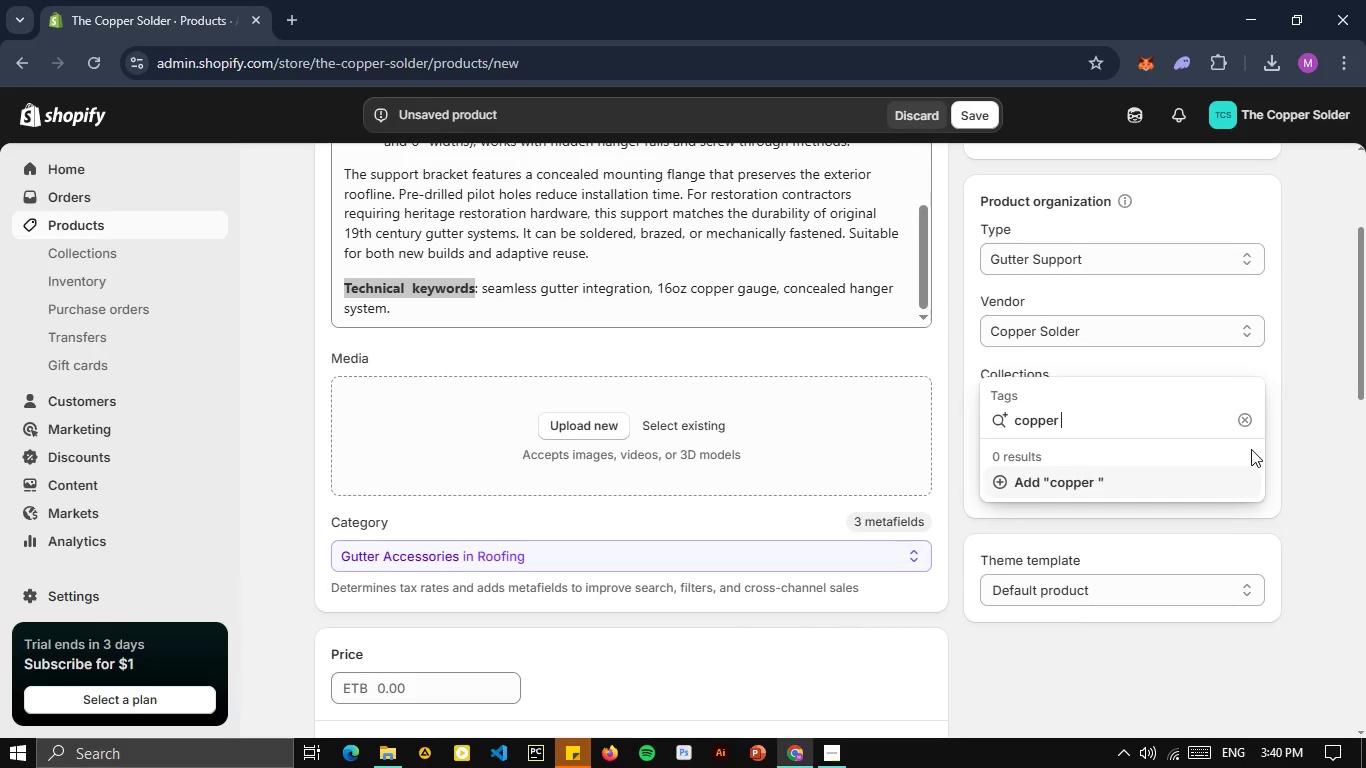 
type(copper support bracket)
 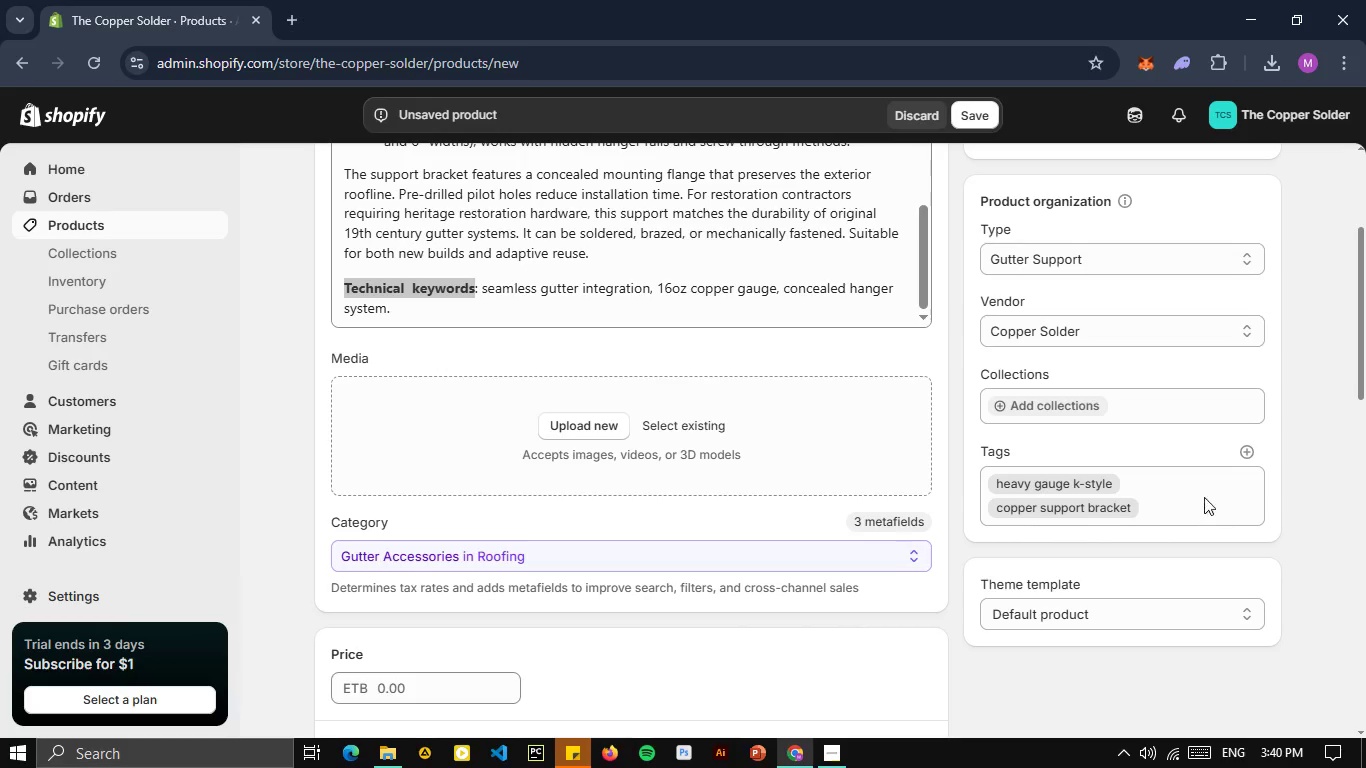 
left_click([1174, 477])
 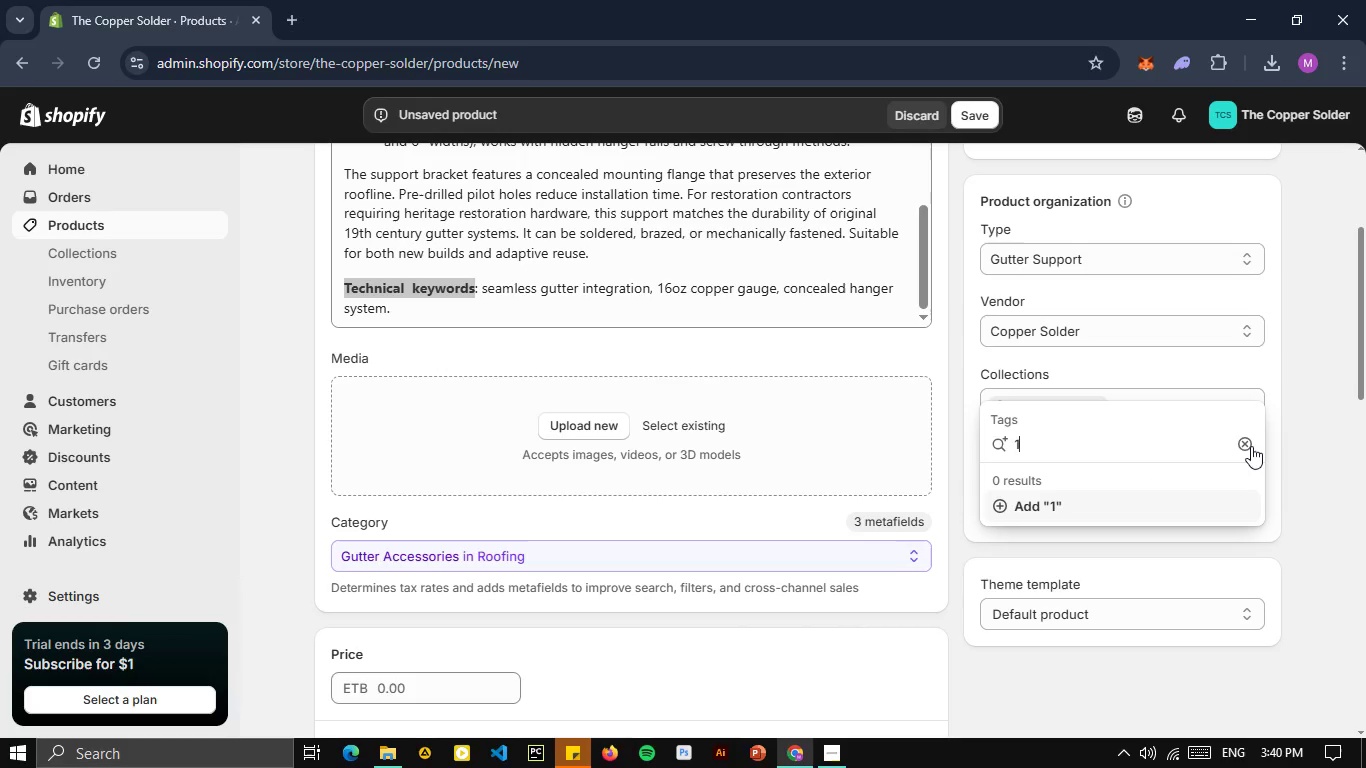 
left_click([1251, 446])
 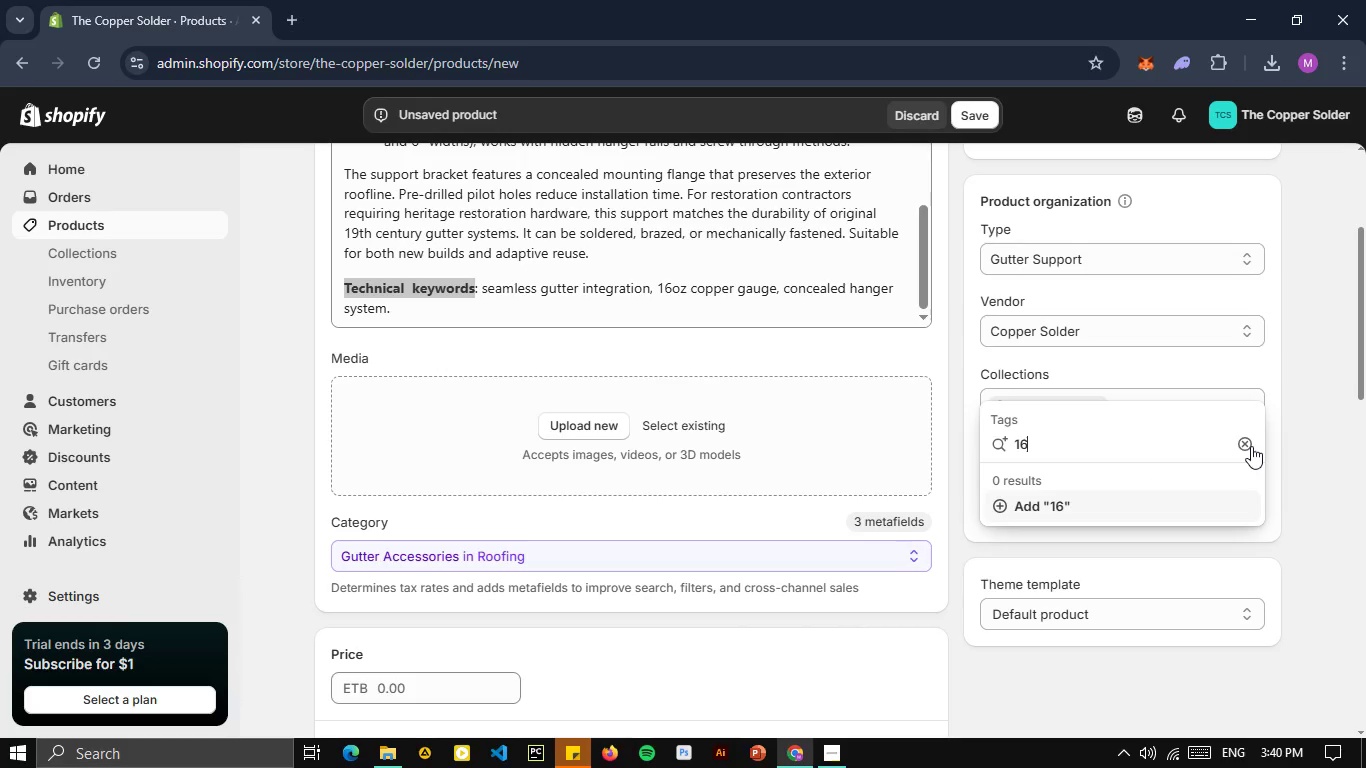 
type(16oz copper)
 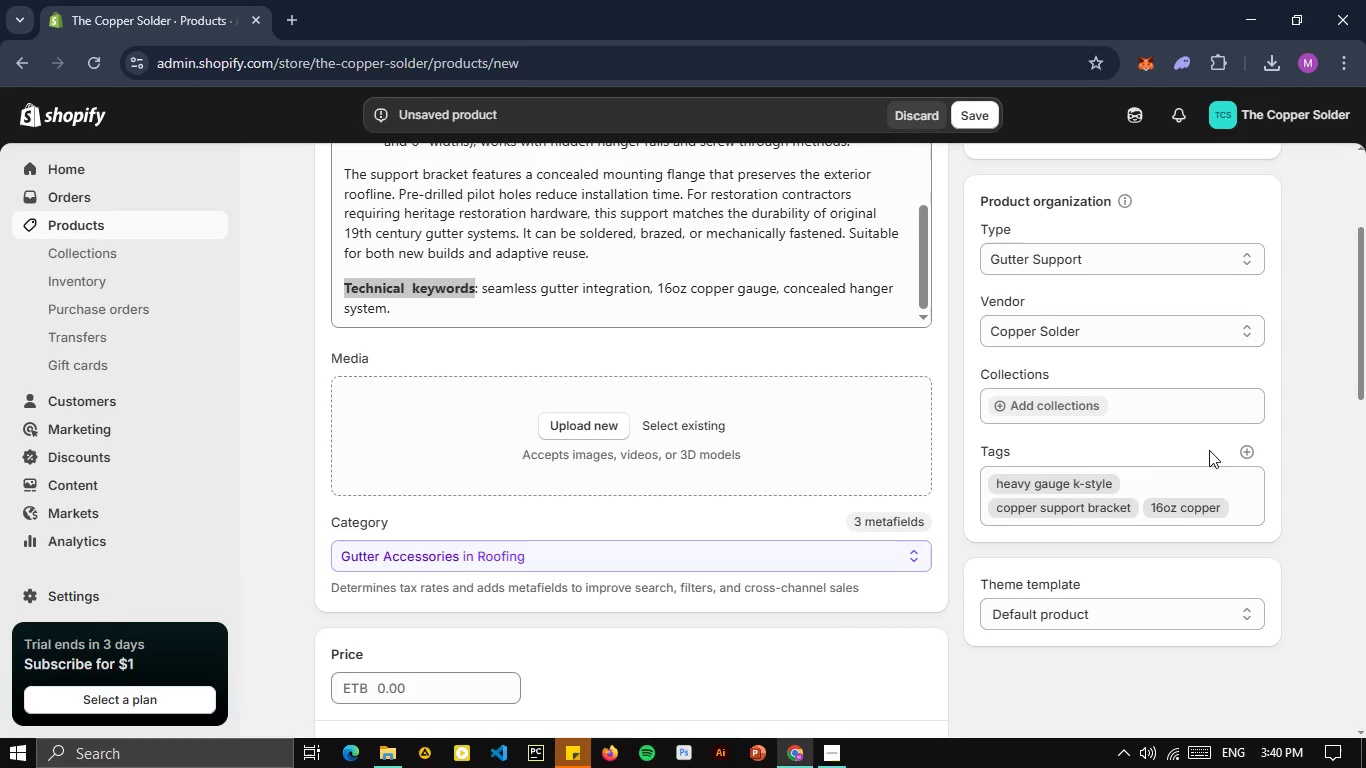 
left_click([1139, 499])
 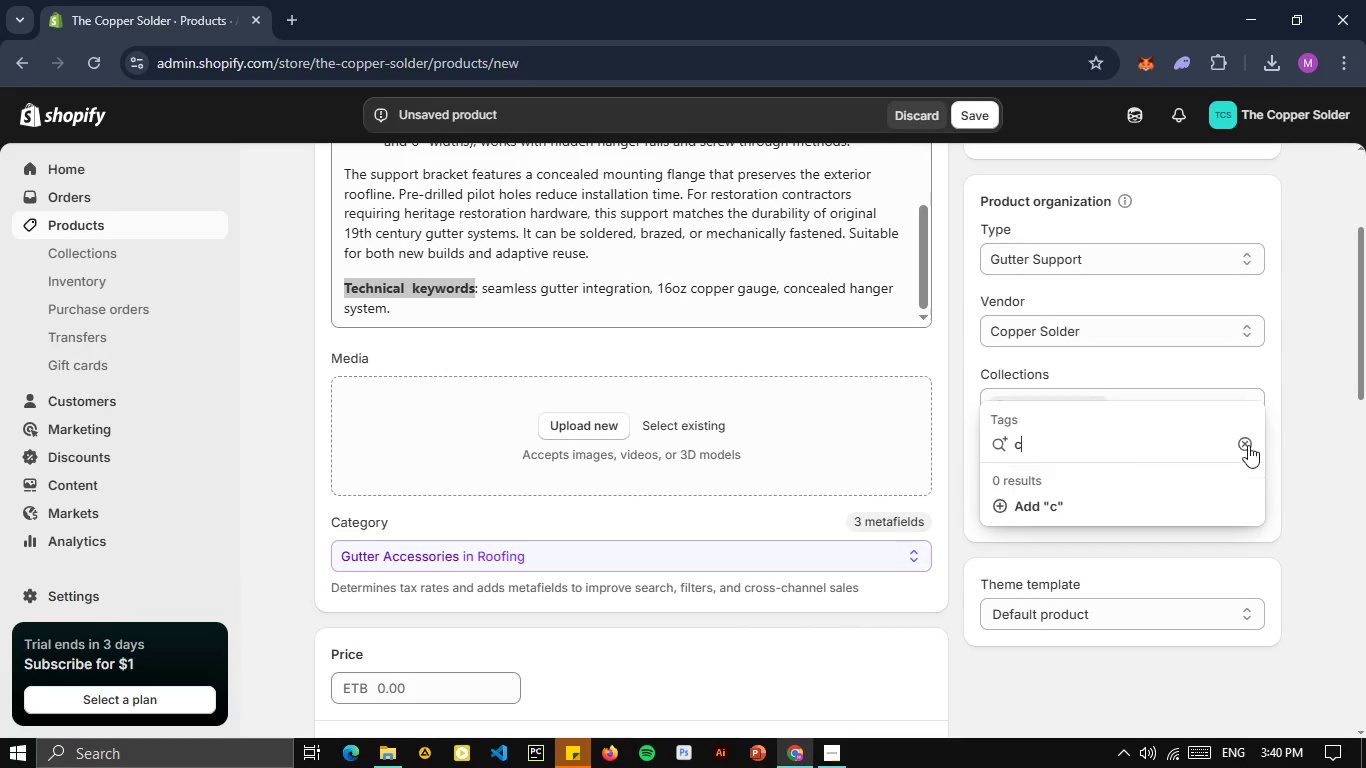 
left_click([1248, 445])
 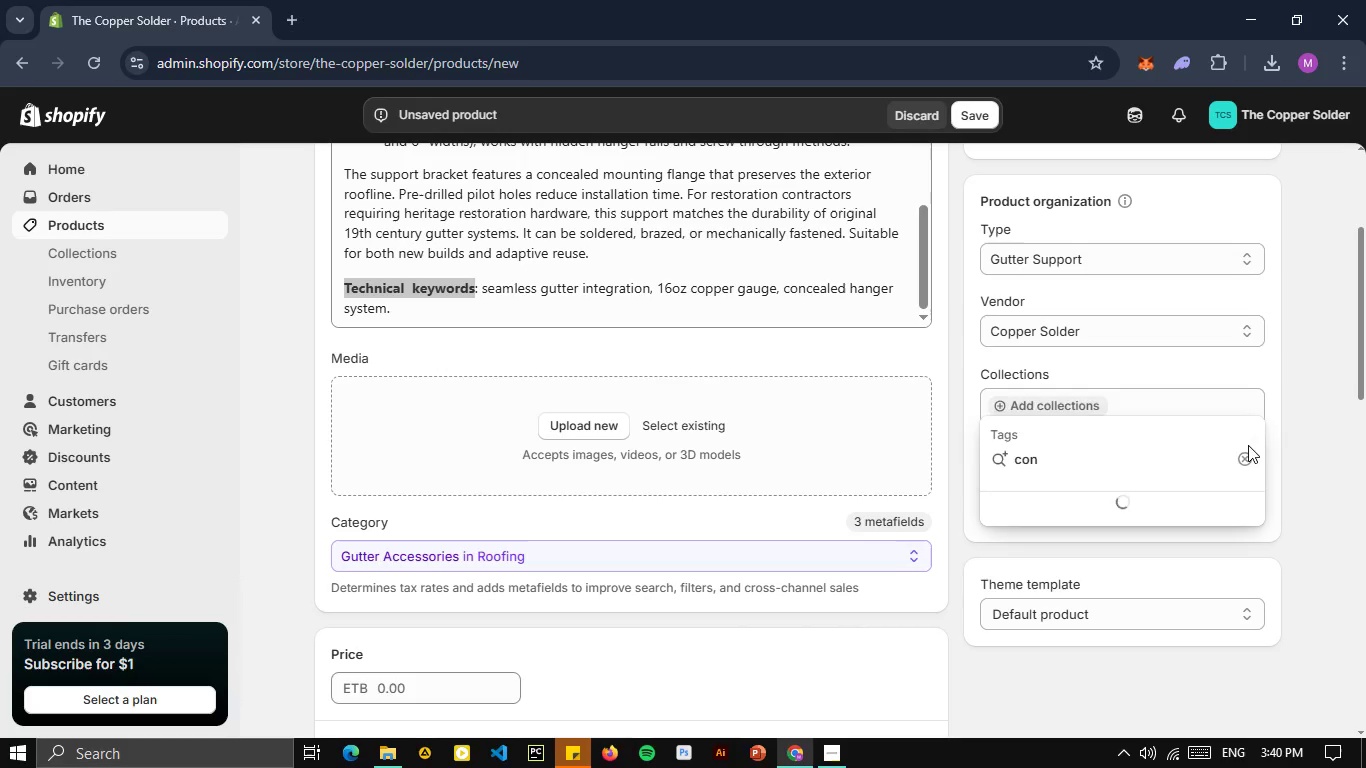 
type(conceak)
key(Backspace)
type(lead hanger)
 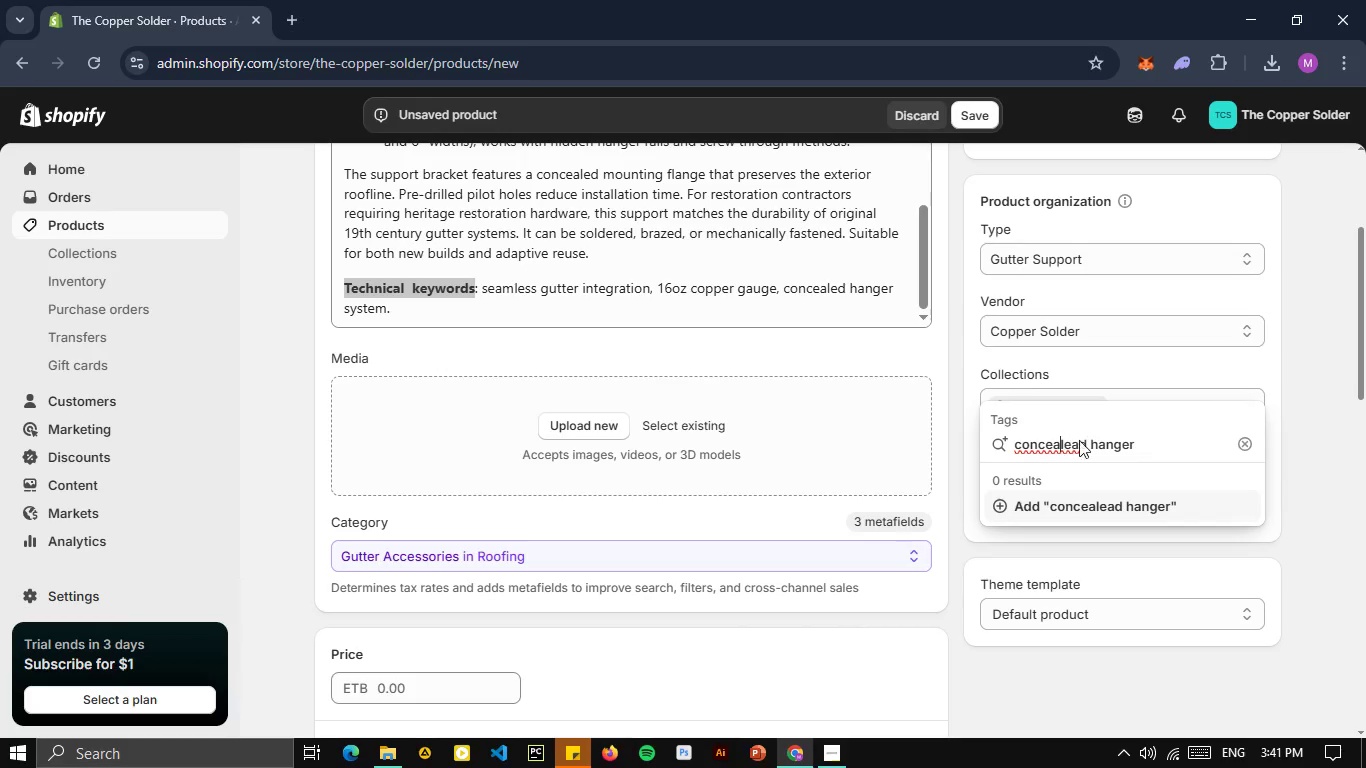 
wait(5.11)
 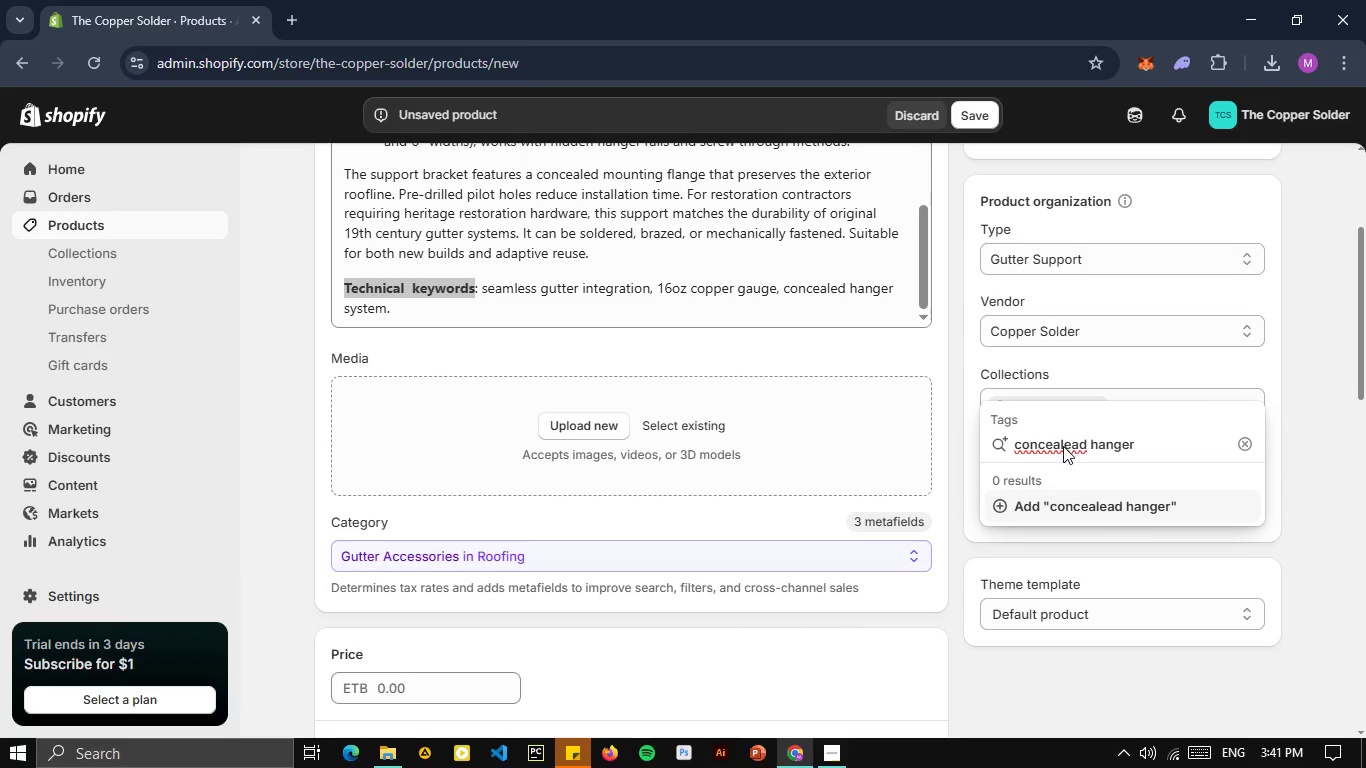 
left_click([1062, 434])
 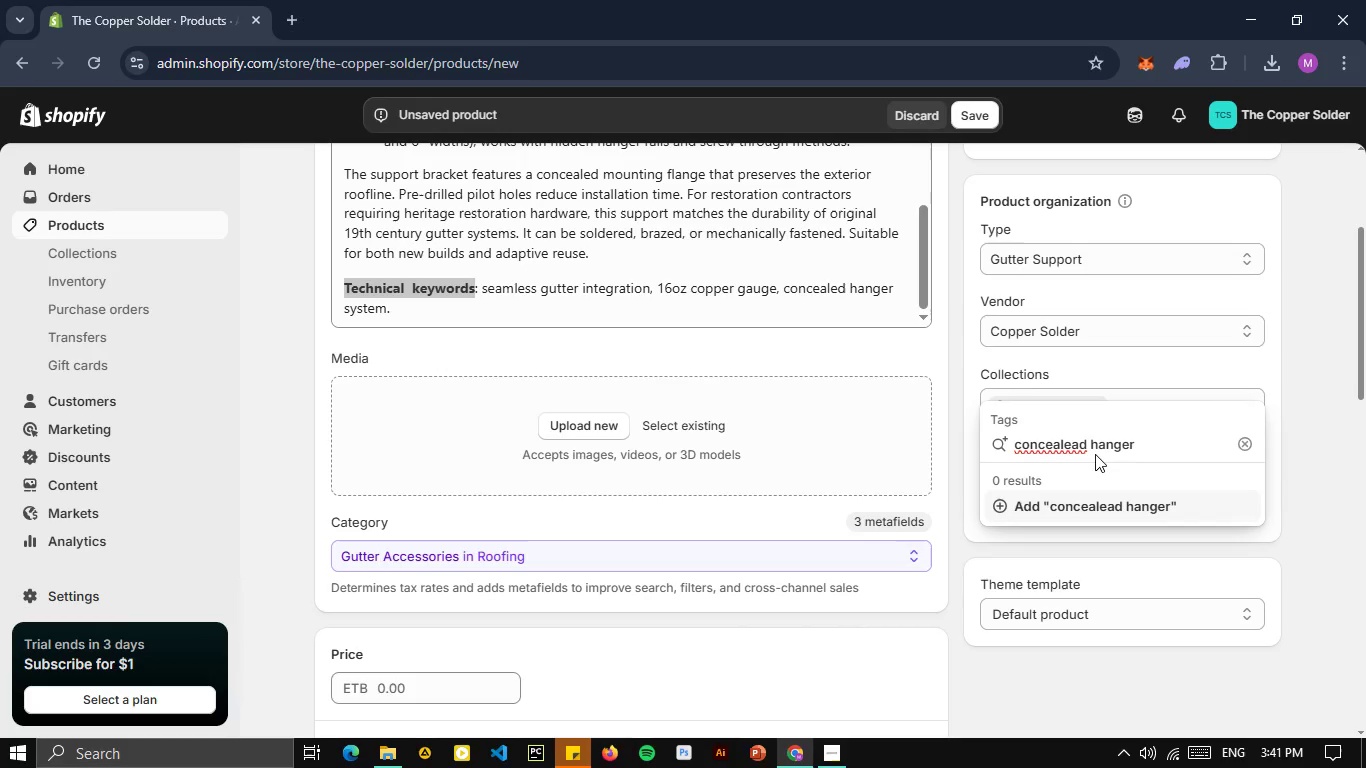 
key(ArrowRight)
 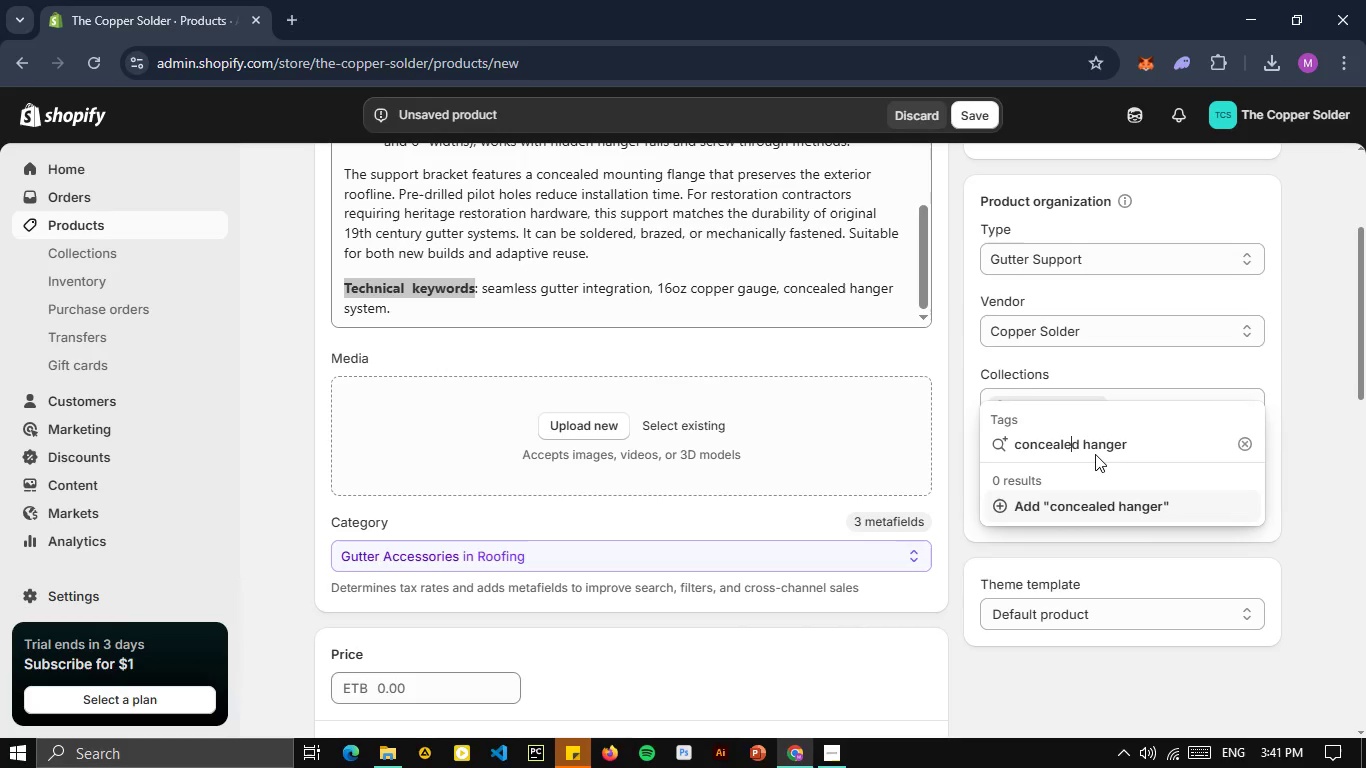 
key(ArrowRight)
 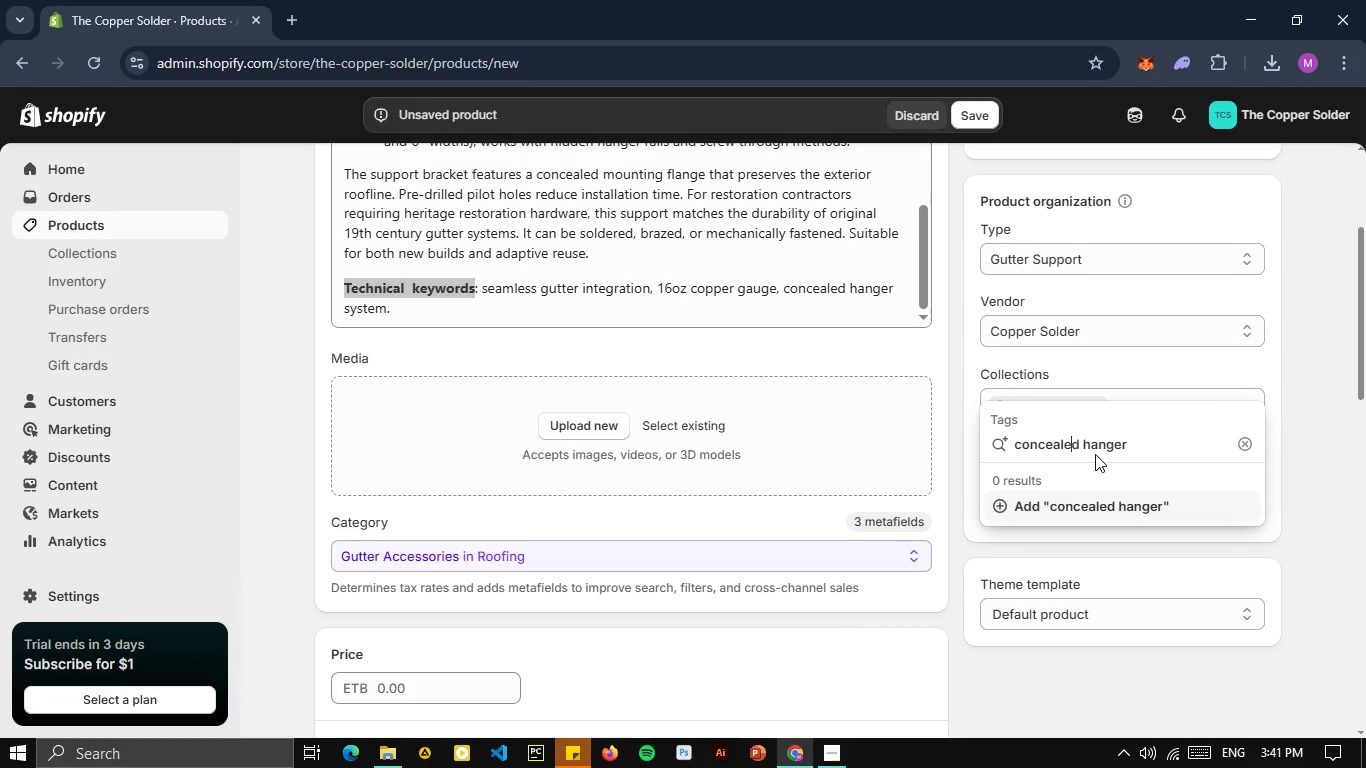 
key(ArrowRight)
 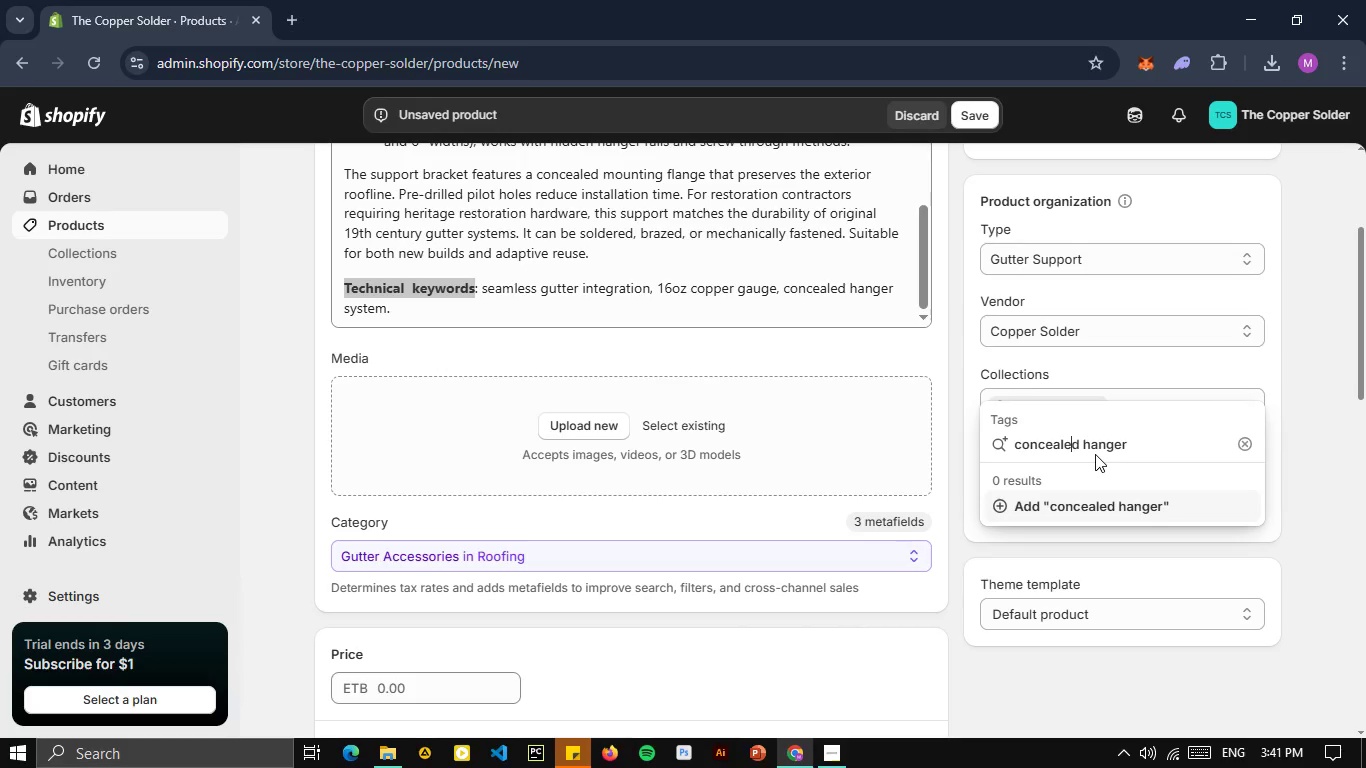 
key(Backspace)
 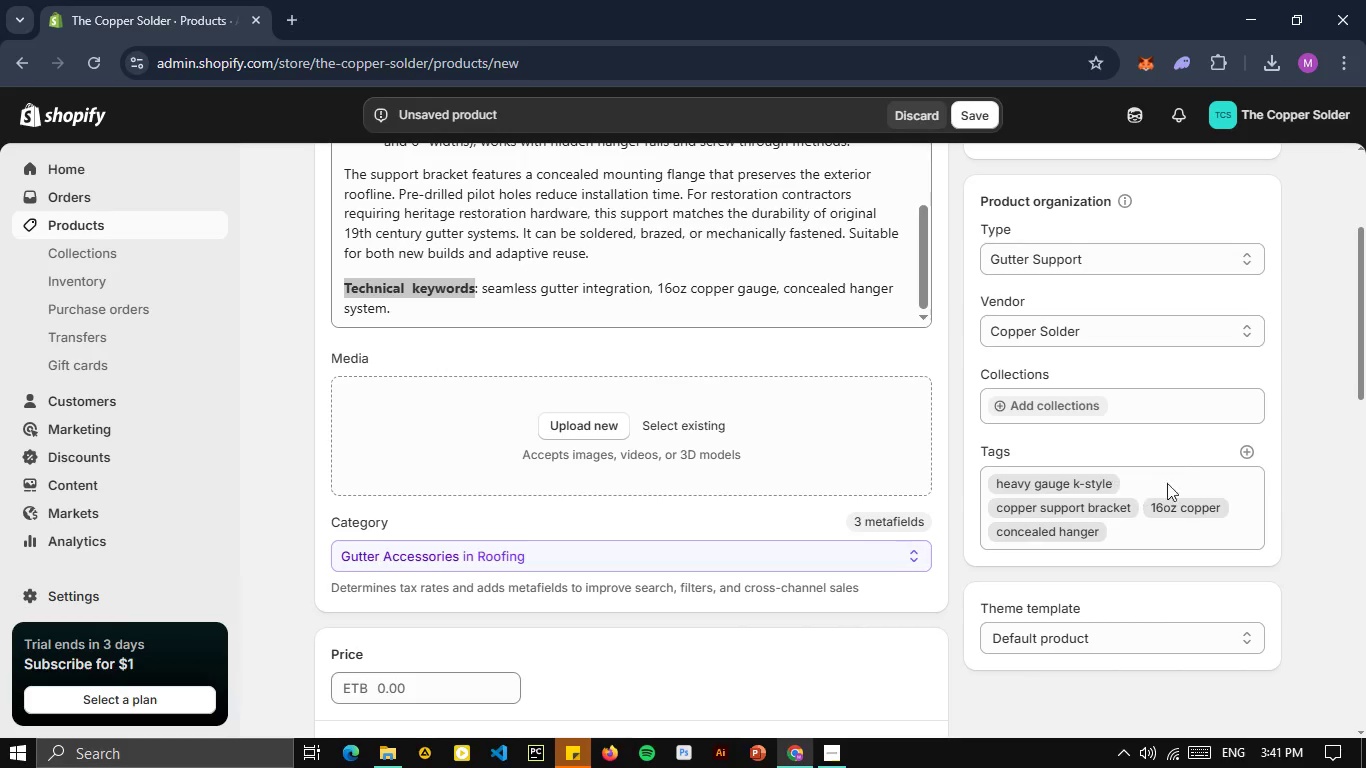 
left_click([1101, 495])
 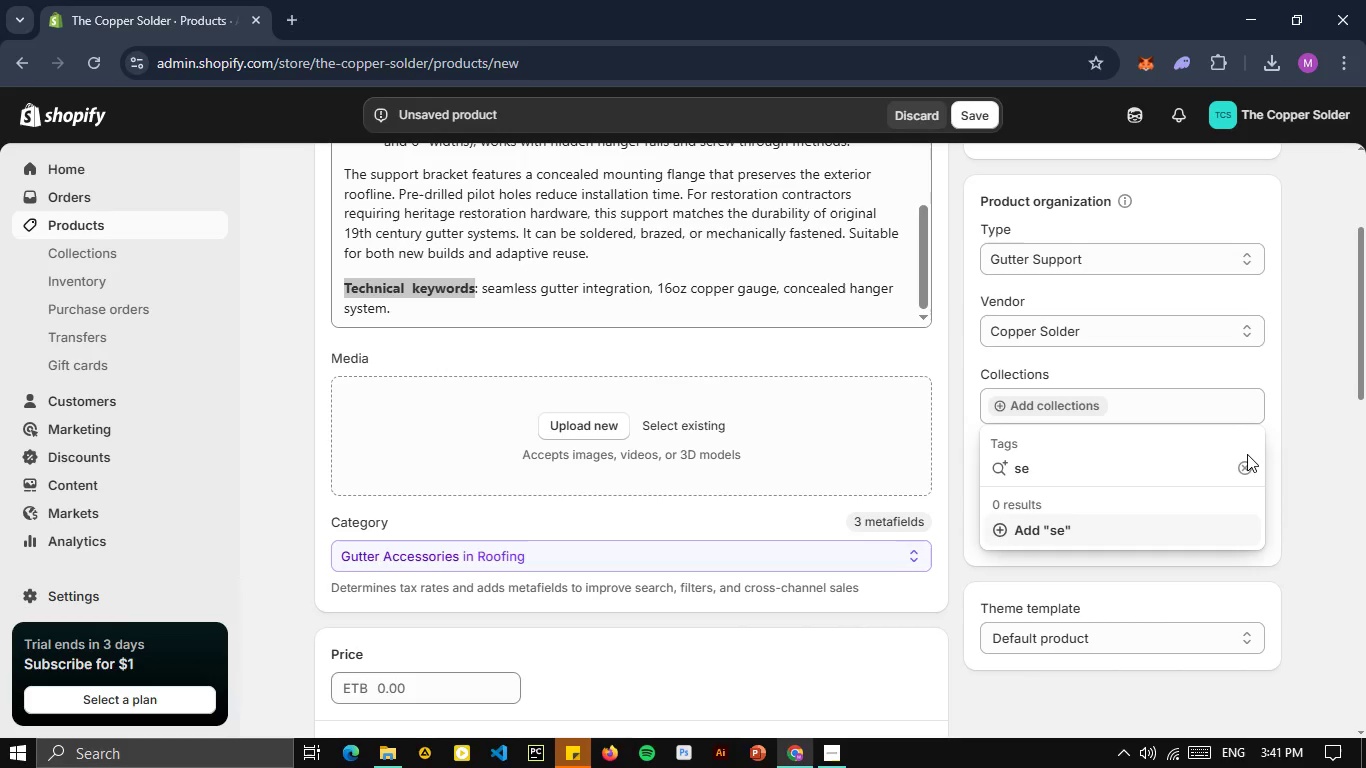 
left_click([1247, 454])
 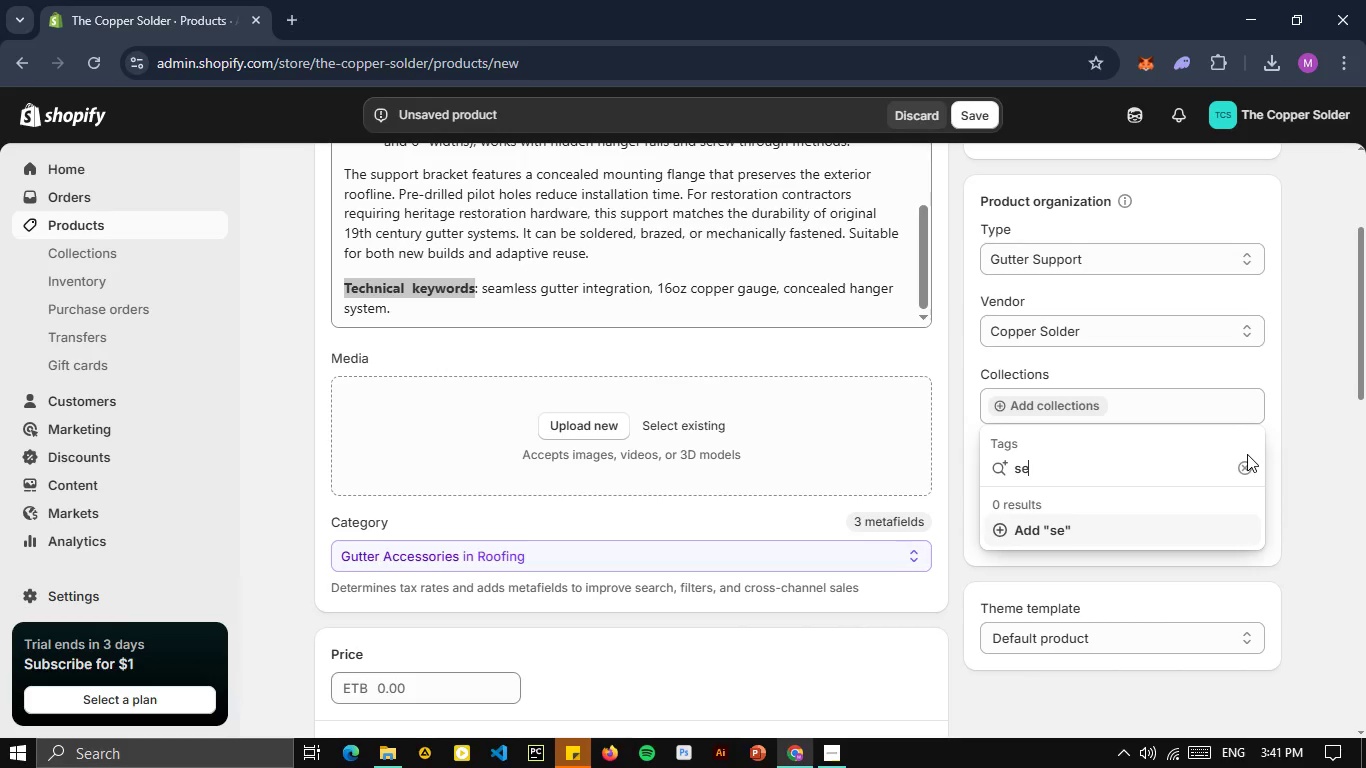 
type(seamless gutter integration)
 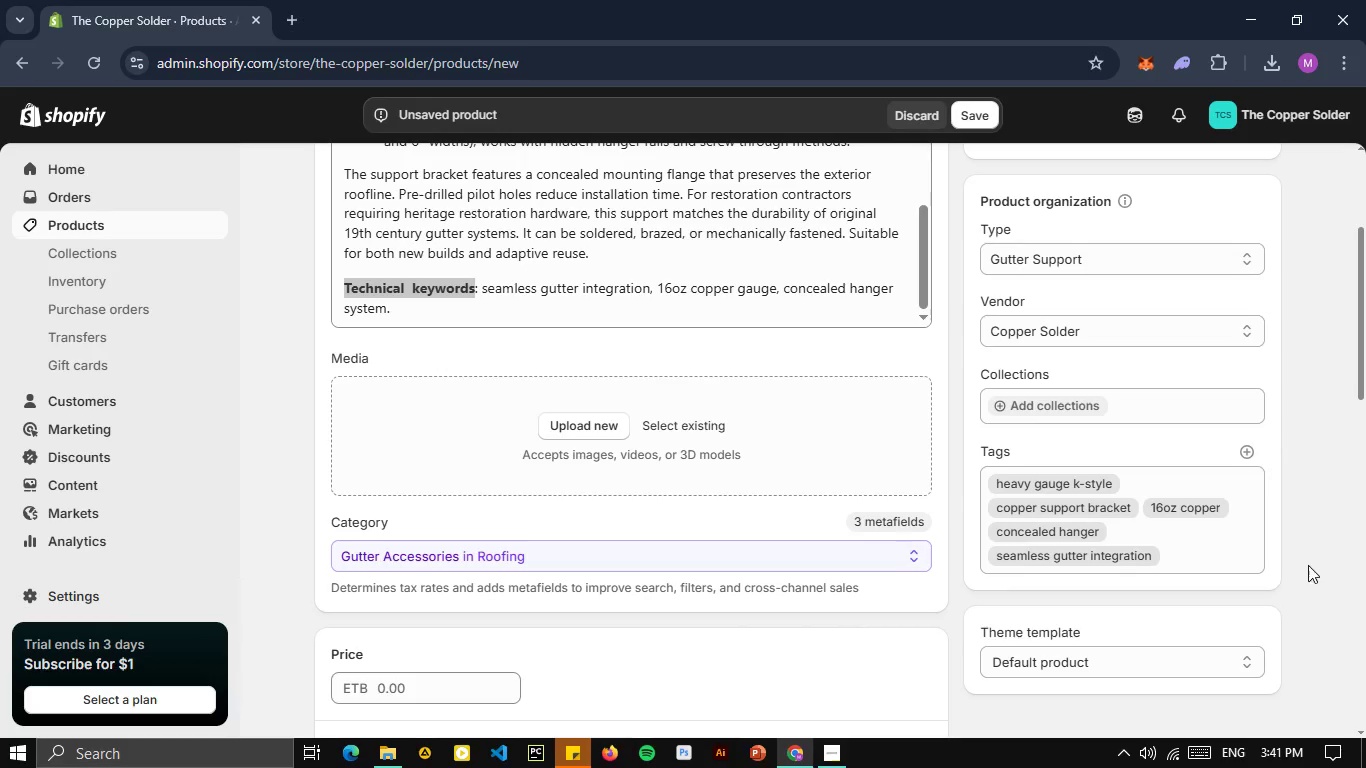 
left_click([1158, 520])
 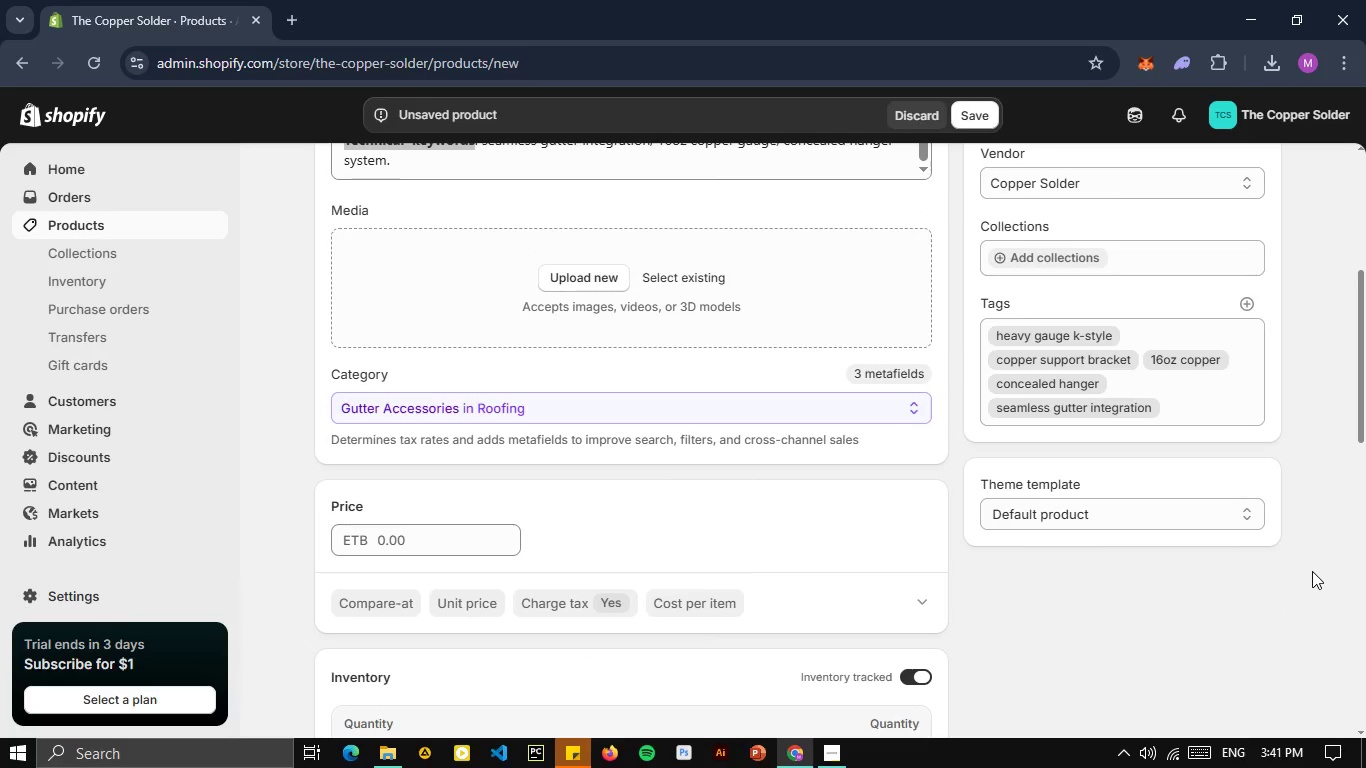 
left_click([1312, 571])
 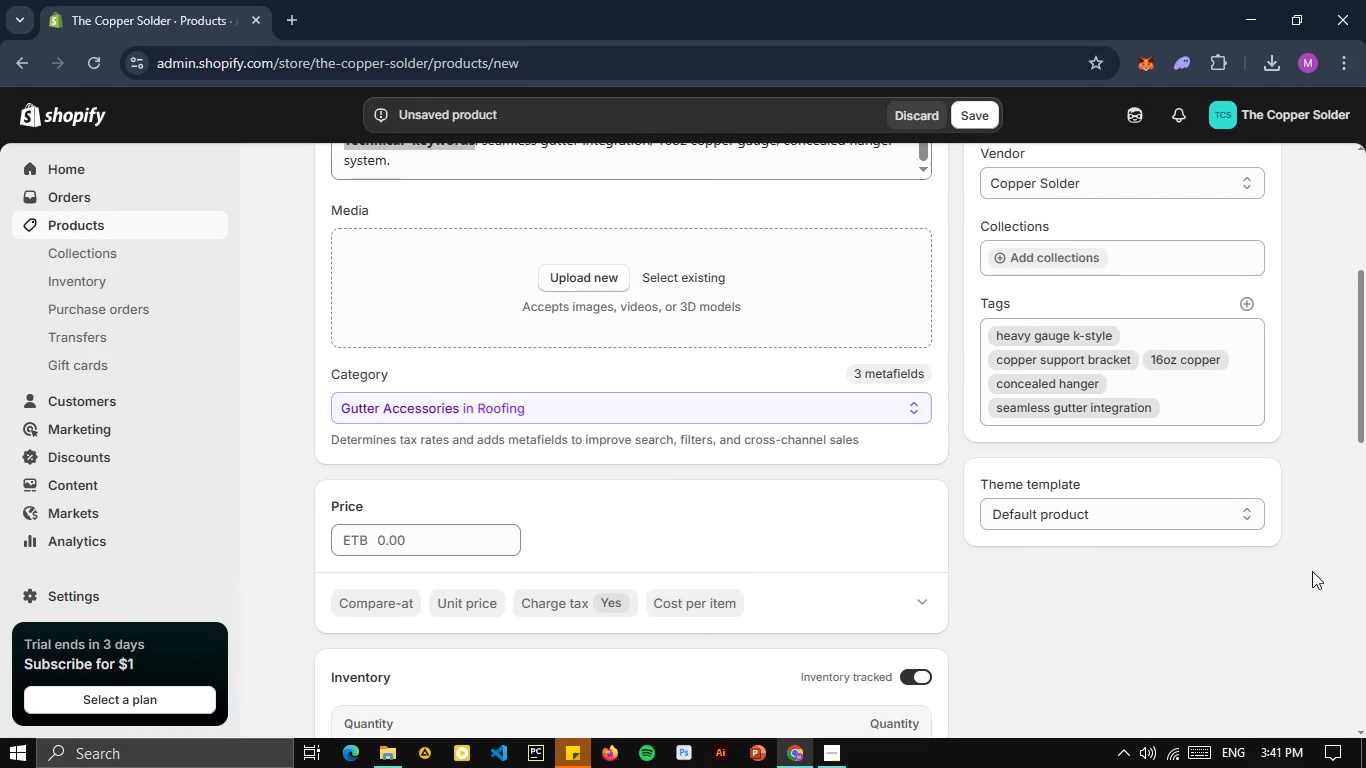 
scroll: coordinate [1312, 571], scroll_direction: down, amount: 2.0
 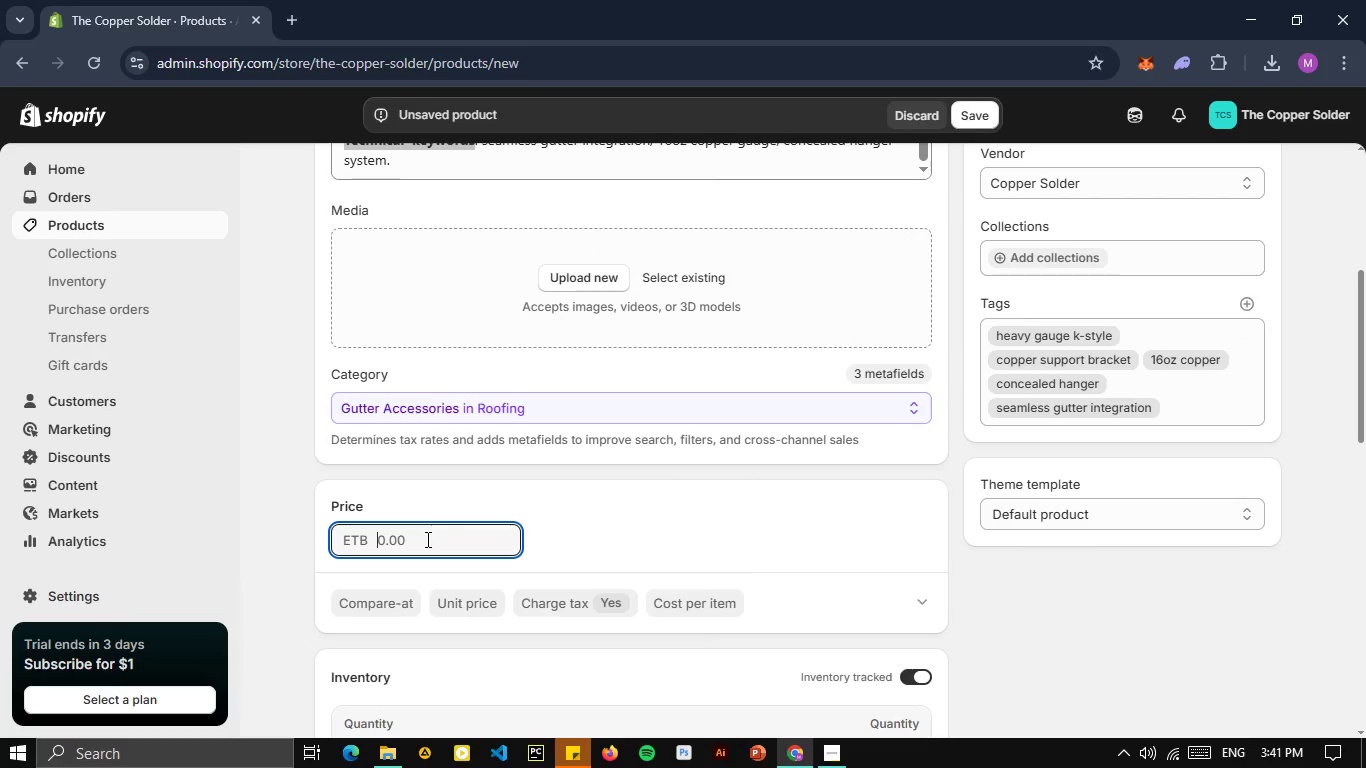 
left_click([426, 539])
 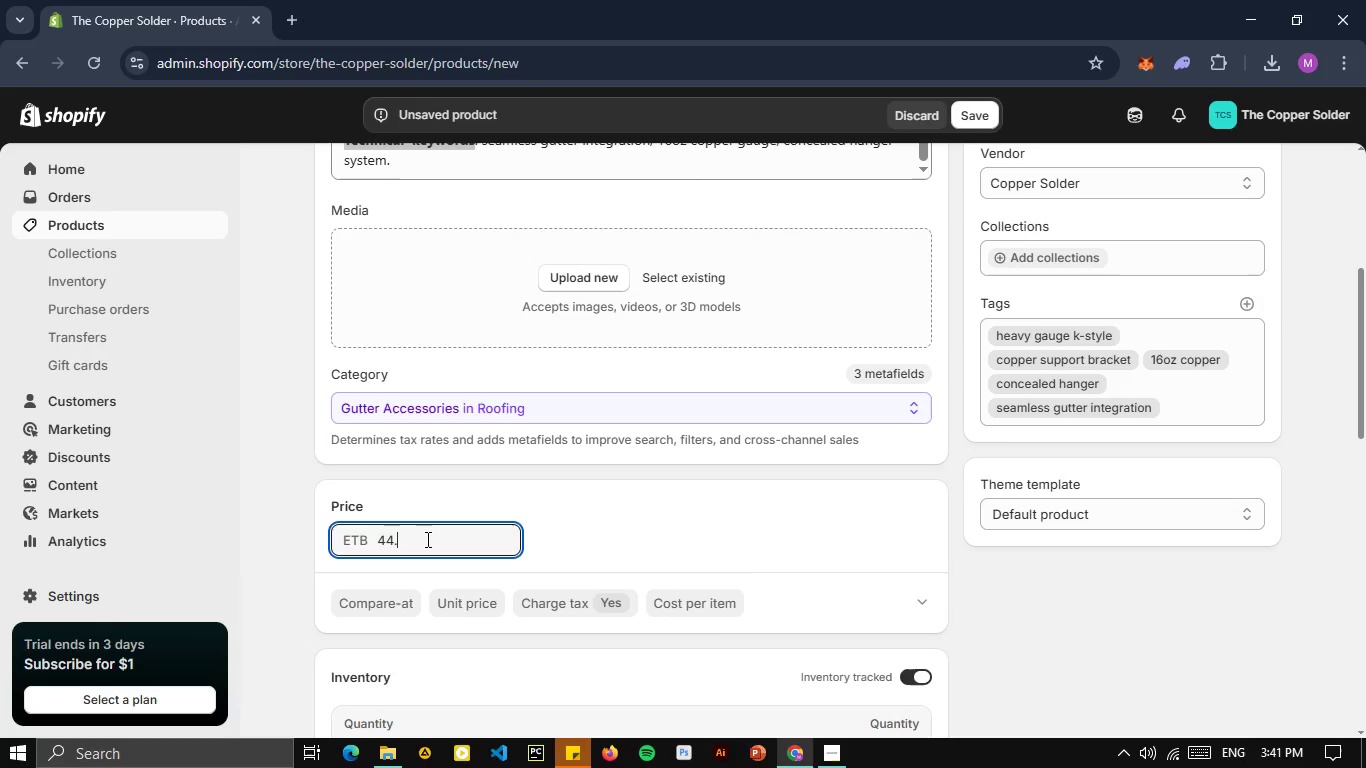 
key(Numpad4)
 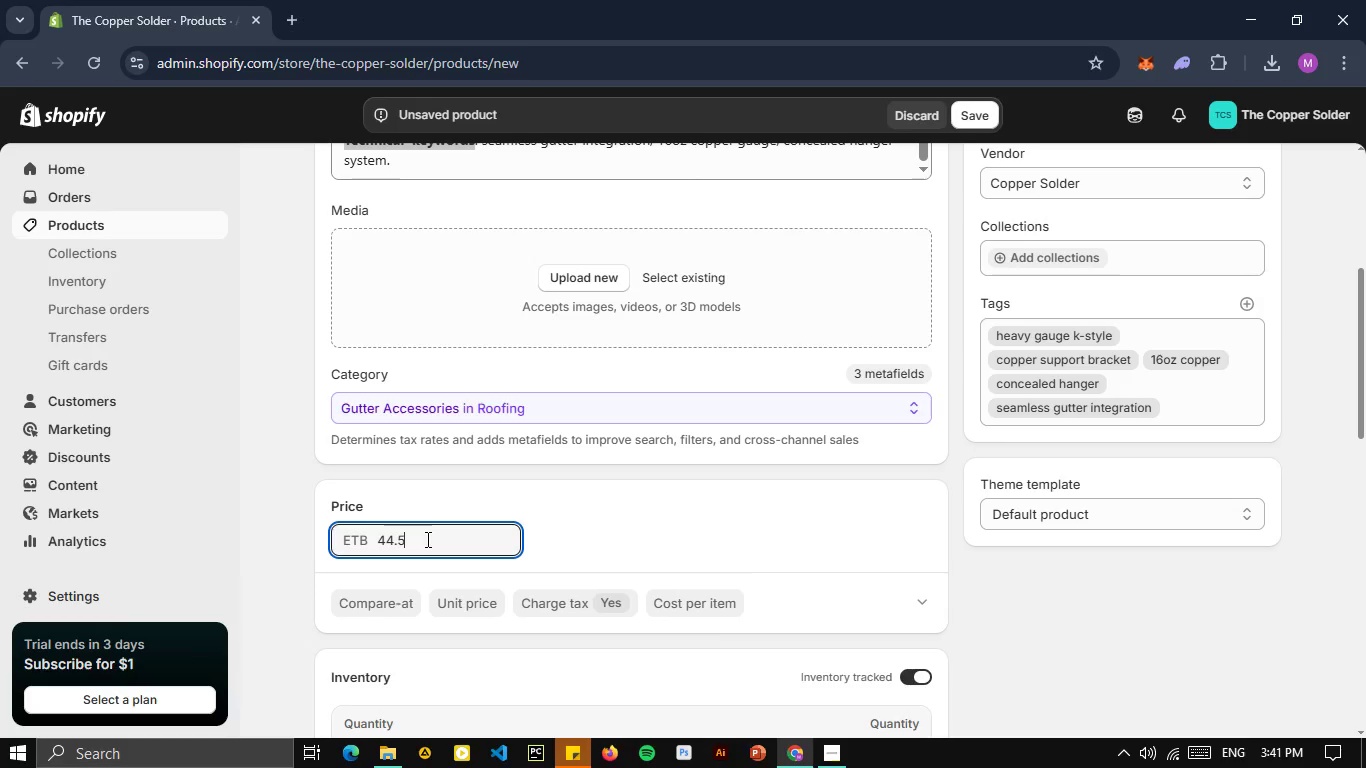 
key(Numpad4)
 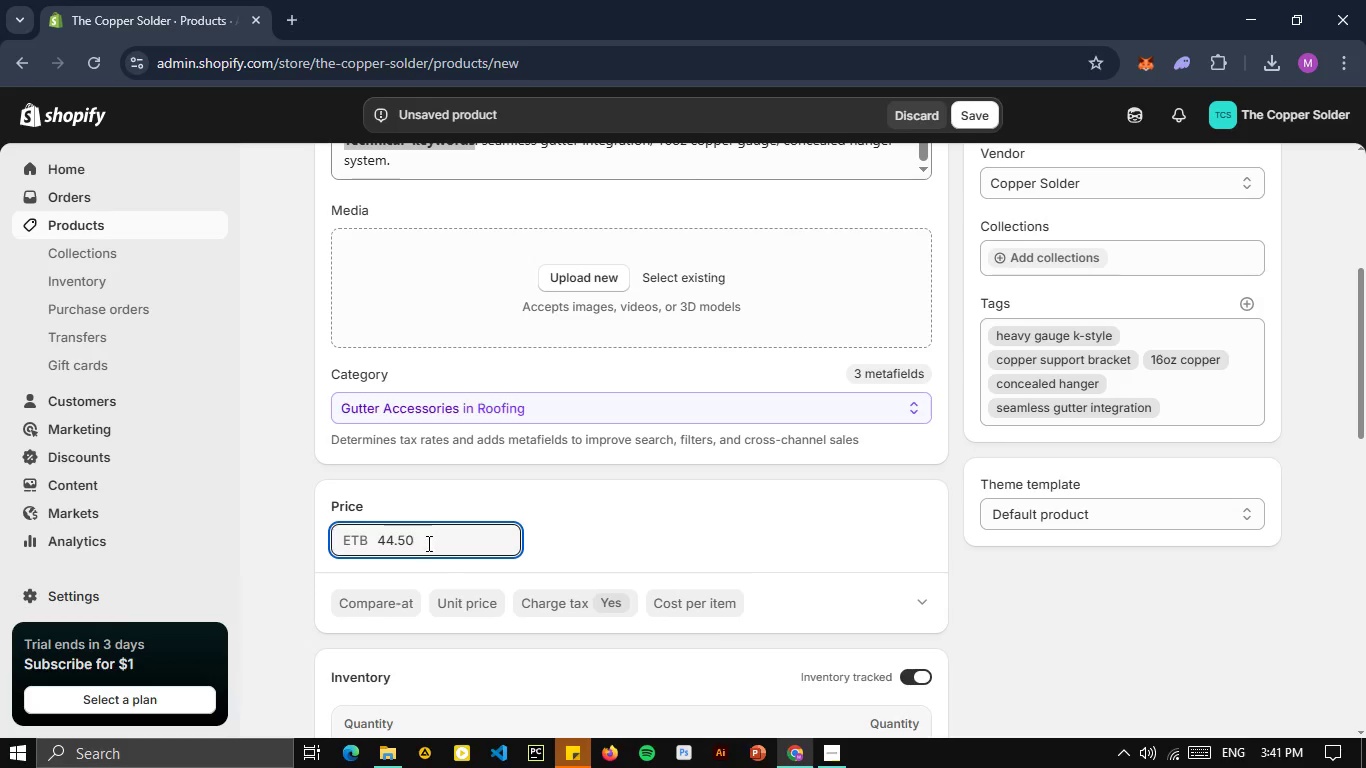 
key(NumpadDecimal)
 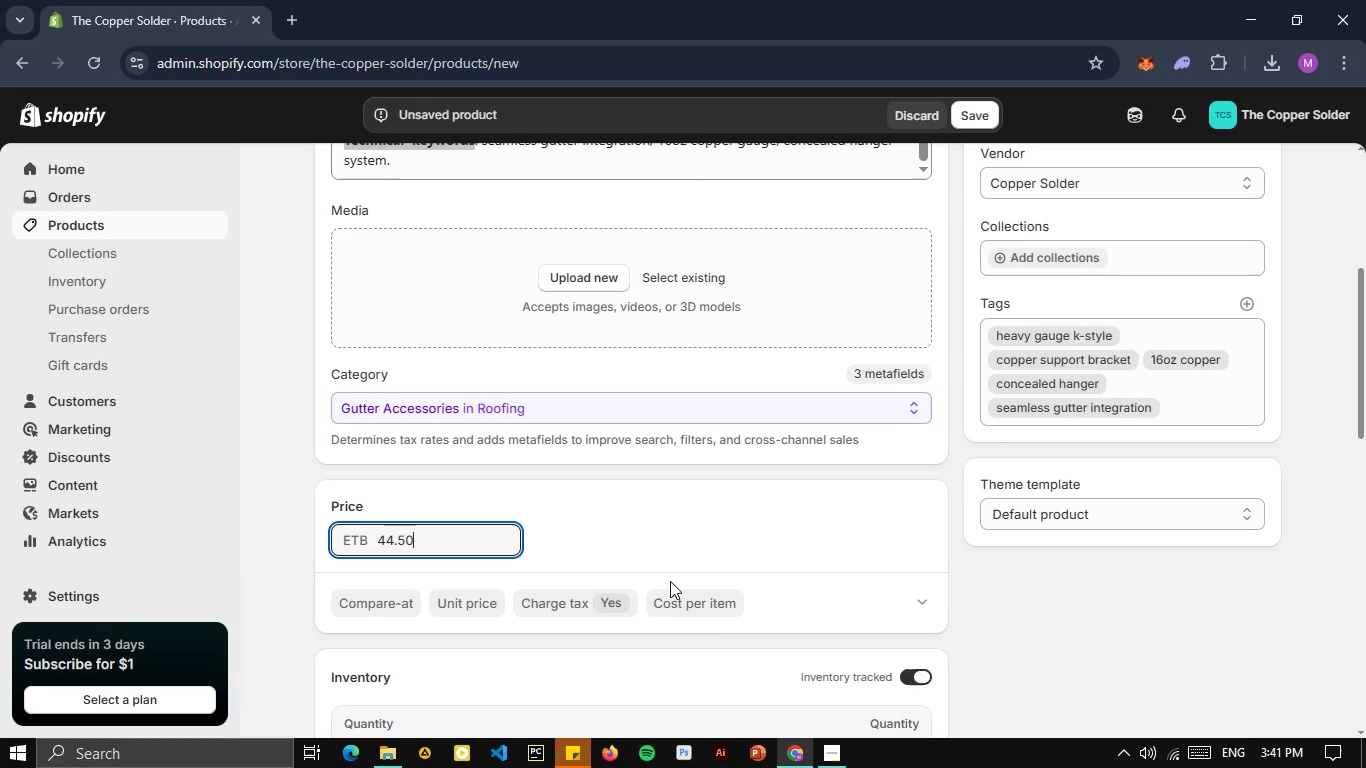 
key(Numpad5)
 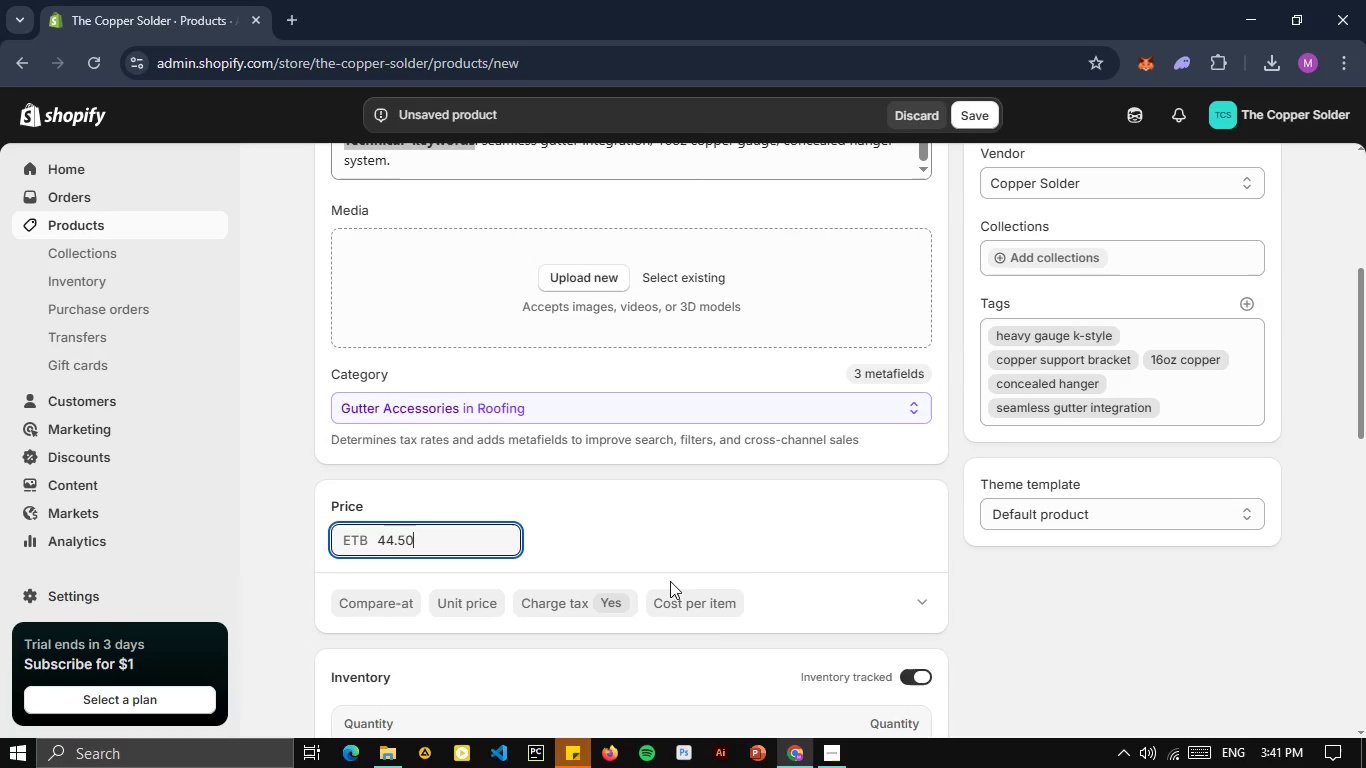 
key(Numpad0)
 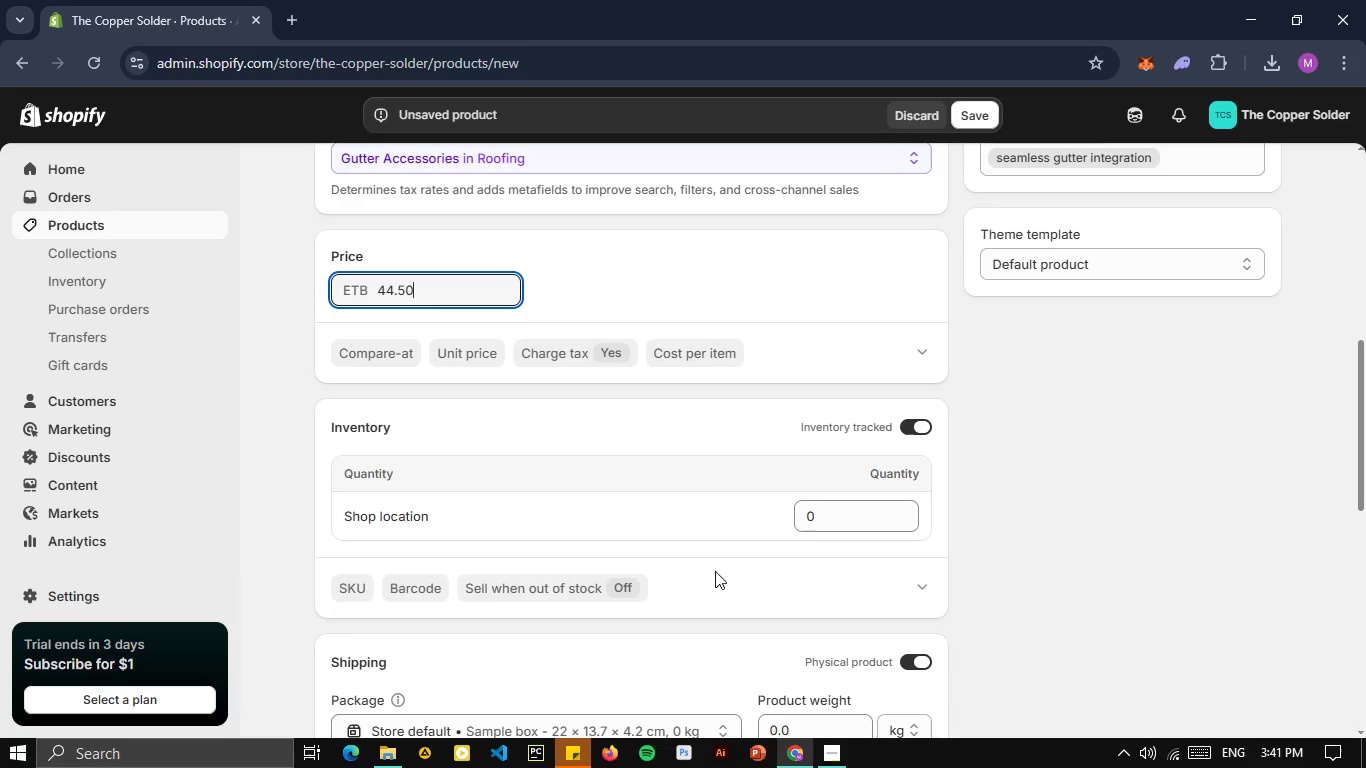 
scroll: coordinate [670, 581], scroll_direction: down, amount: 2.0
 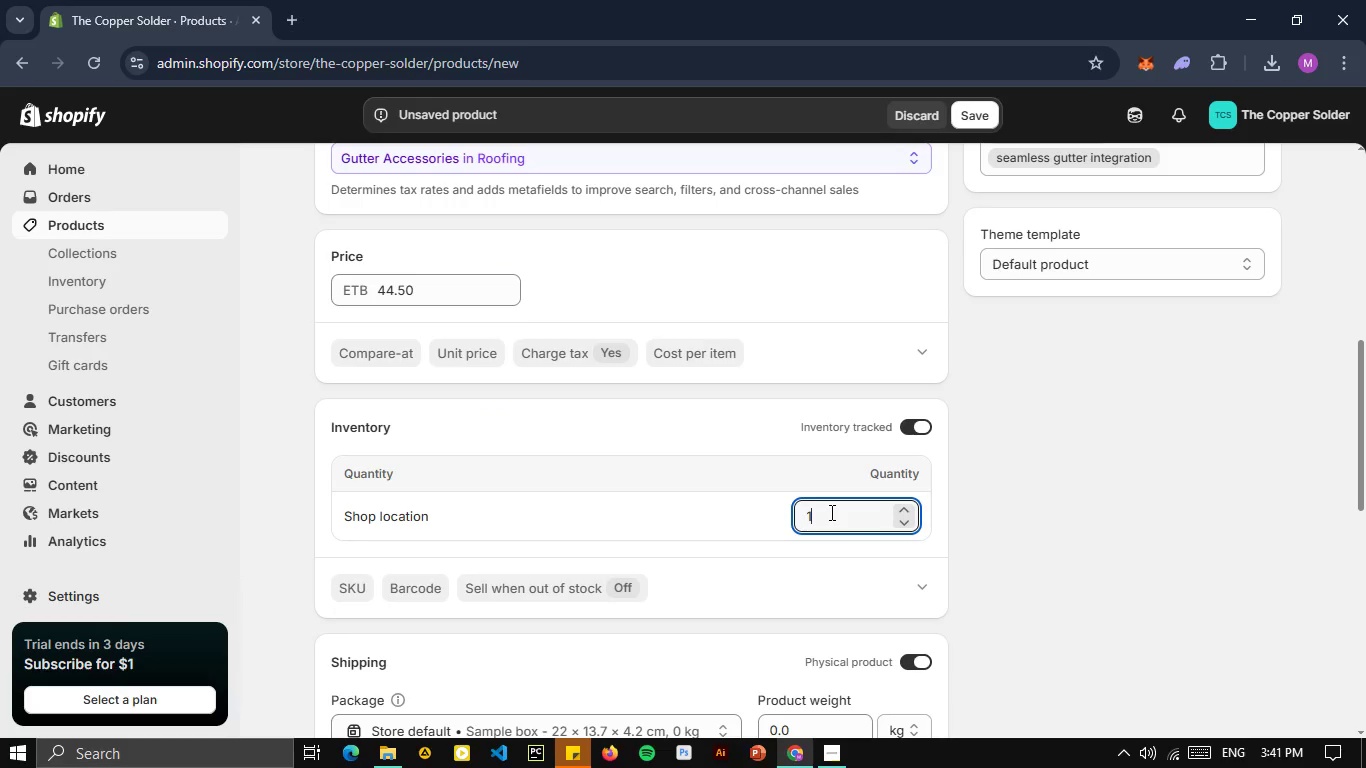 
left_click([830, 512])
 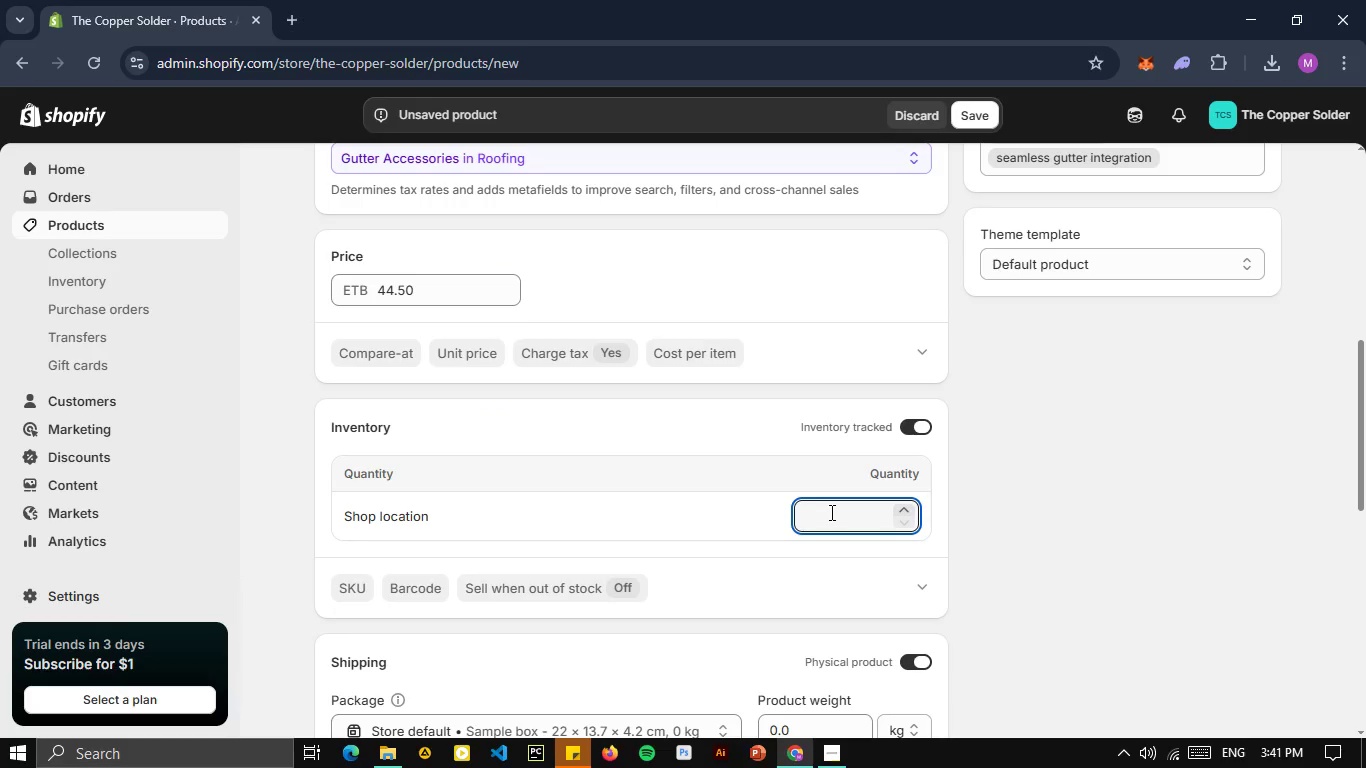 
key(Numpad1)
 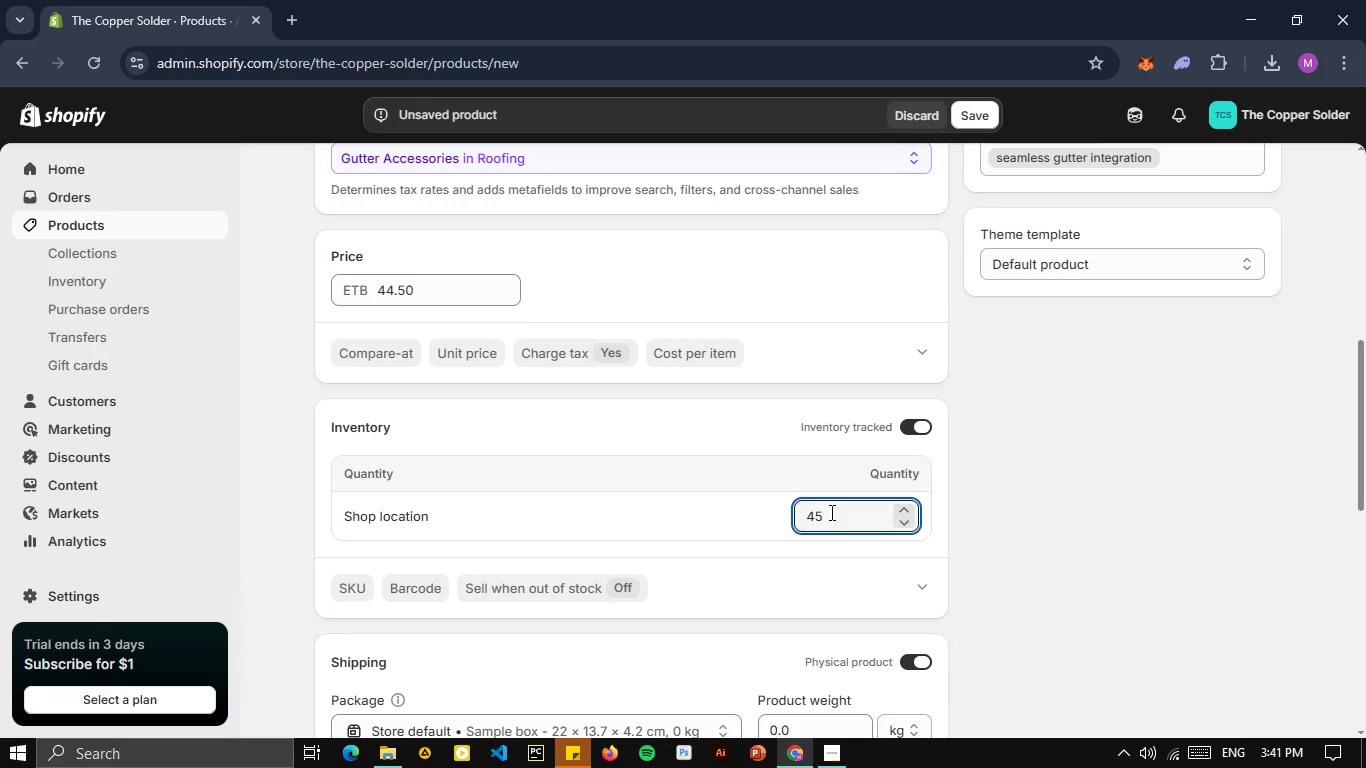 
key(Backspace)
 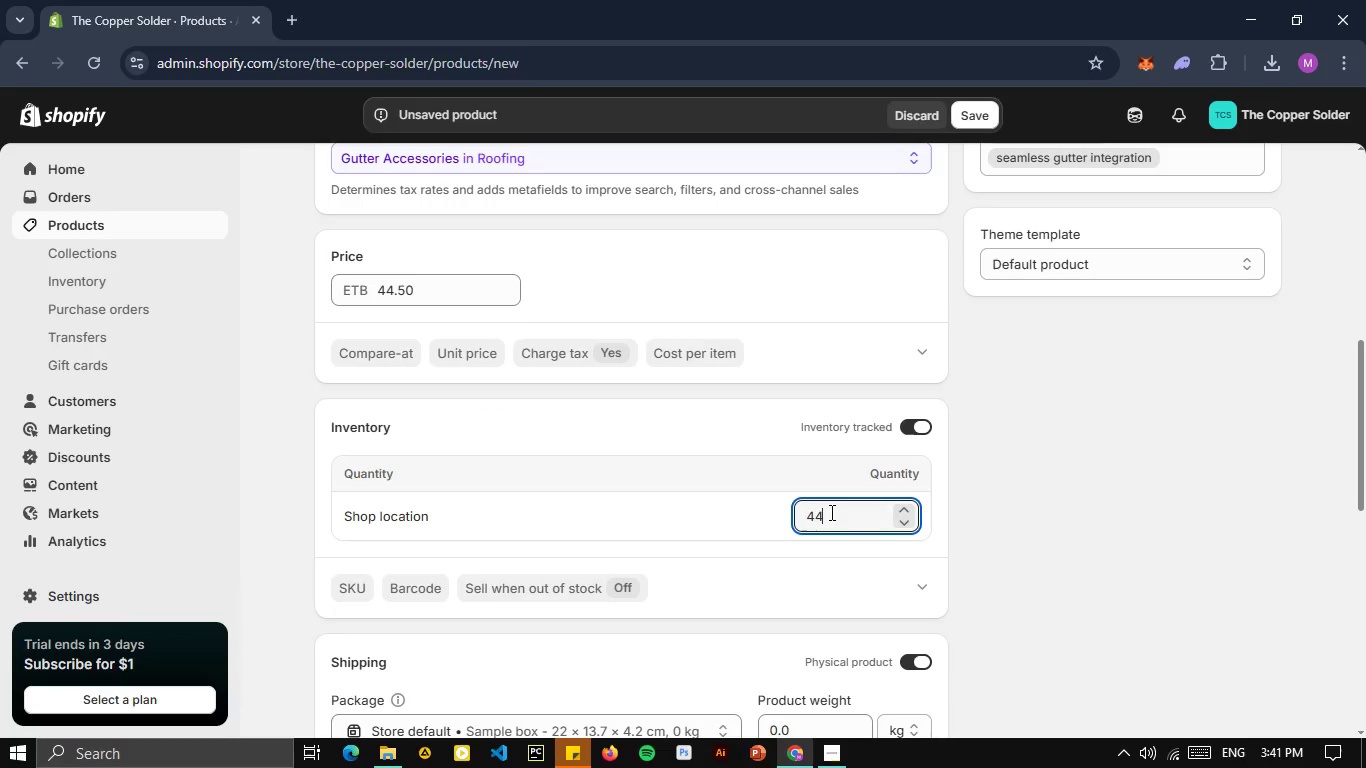 
key(Numpad4)
 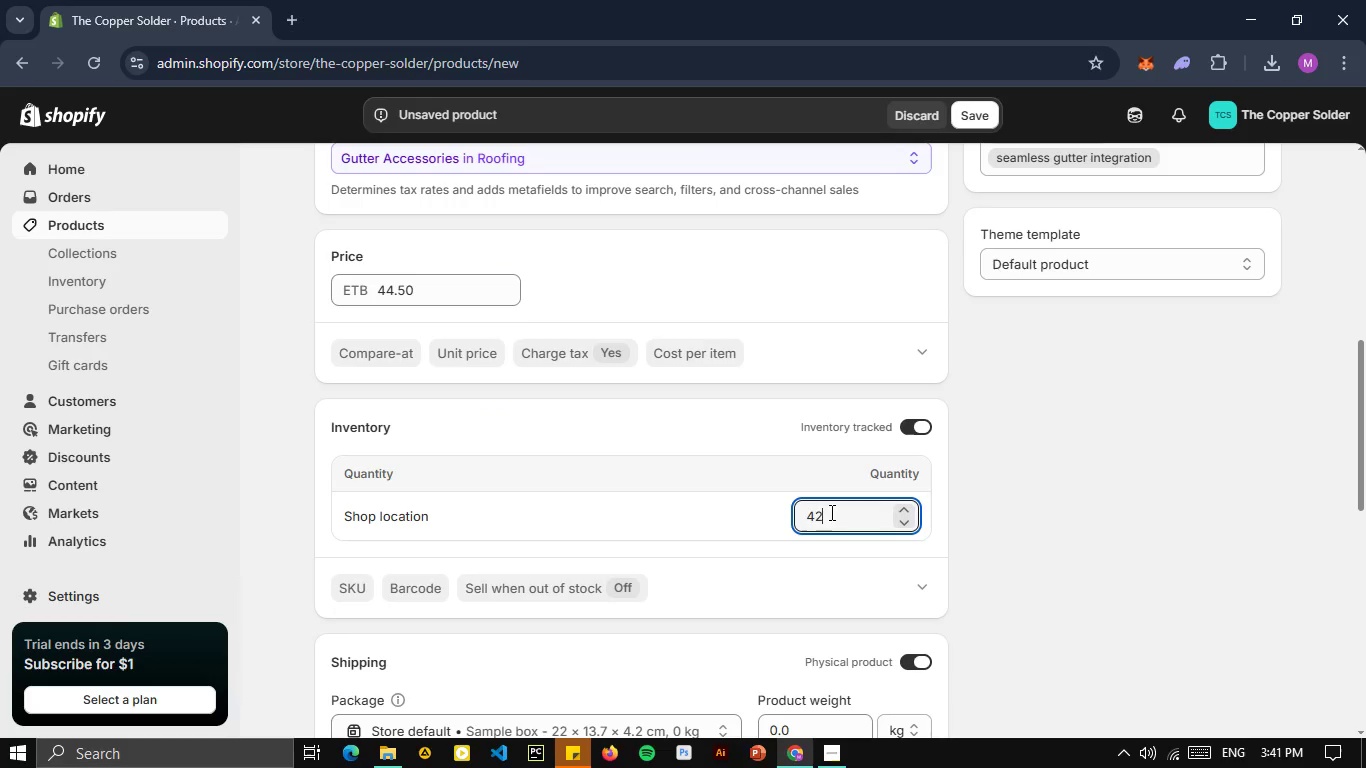 
key(Numpad5)
 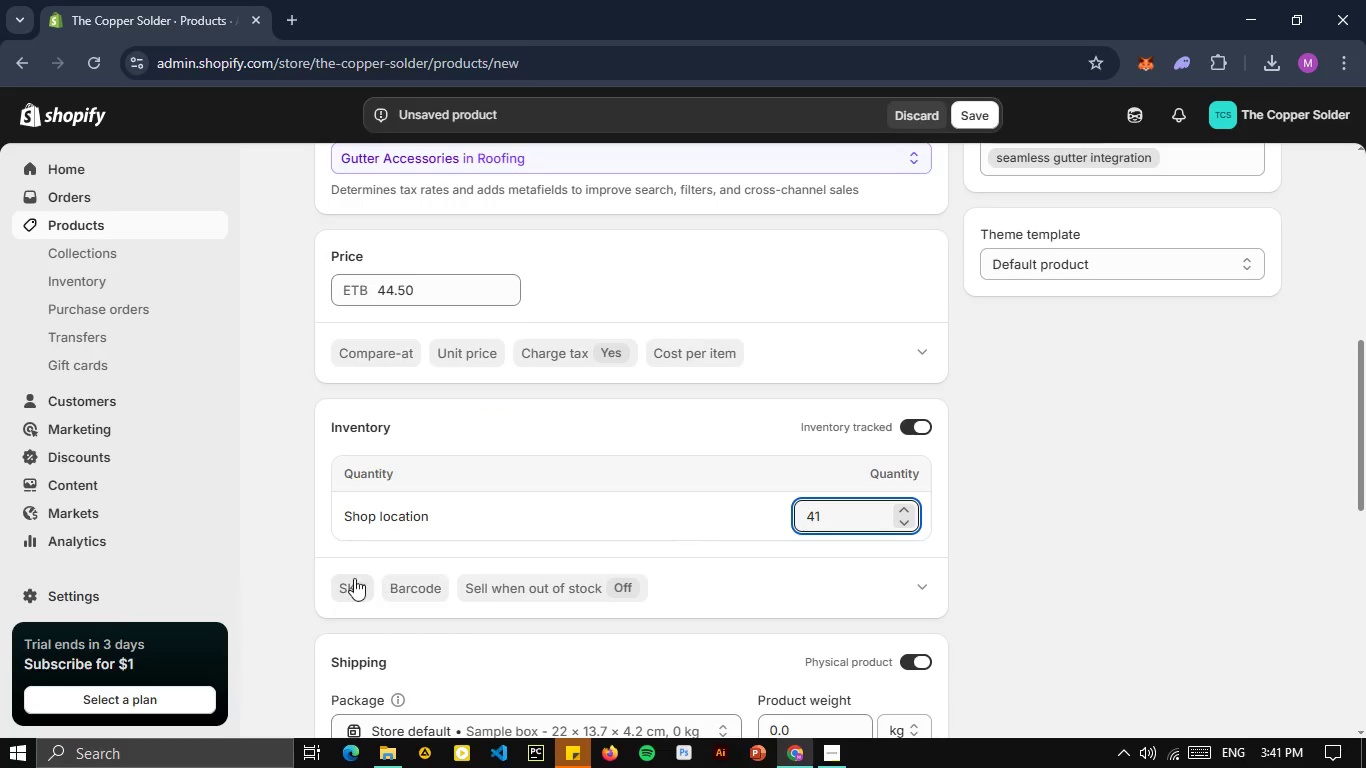 
scroll: coordinate [830, 512], scroll_direction: down, amount: 1.0
 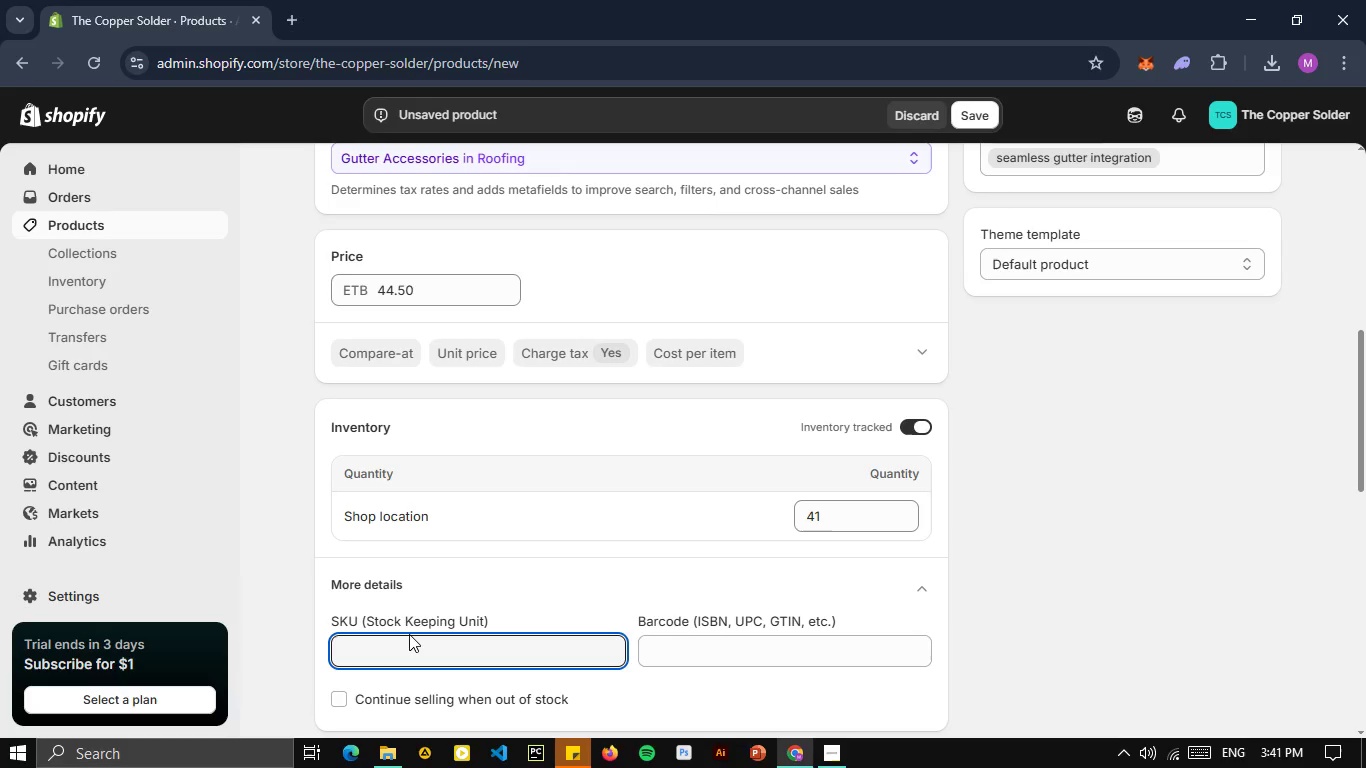 
left_click([353, 583])
 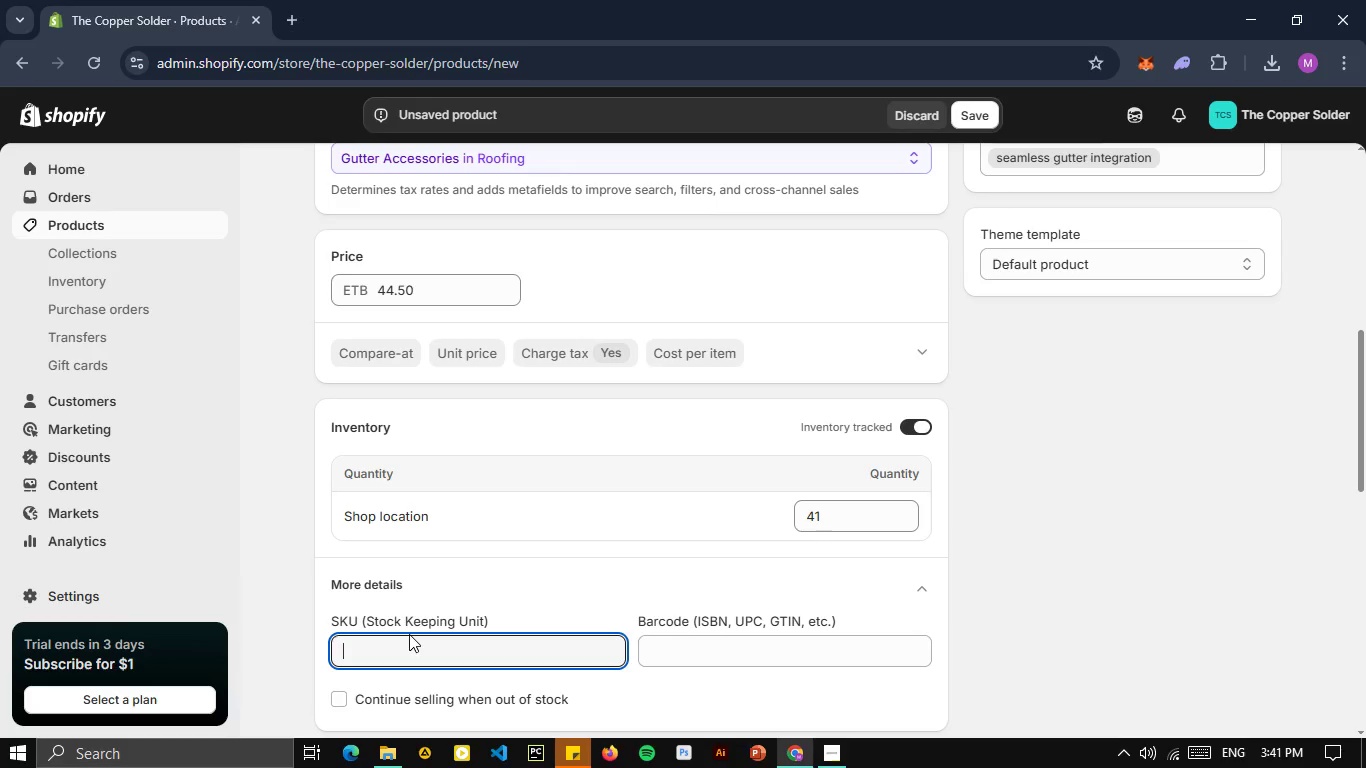 
type(COPP-6)
key(Backspace)
type(K16-HVY-CON)
 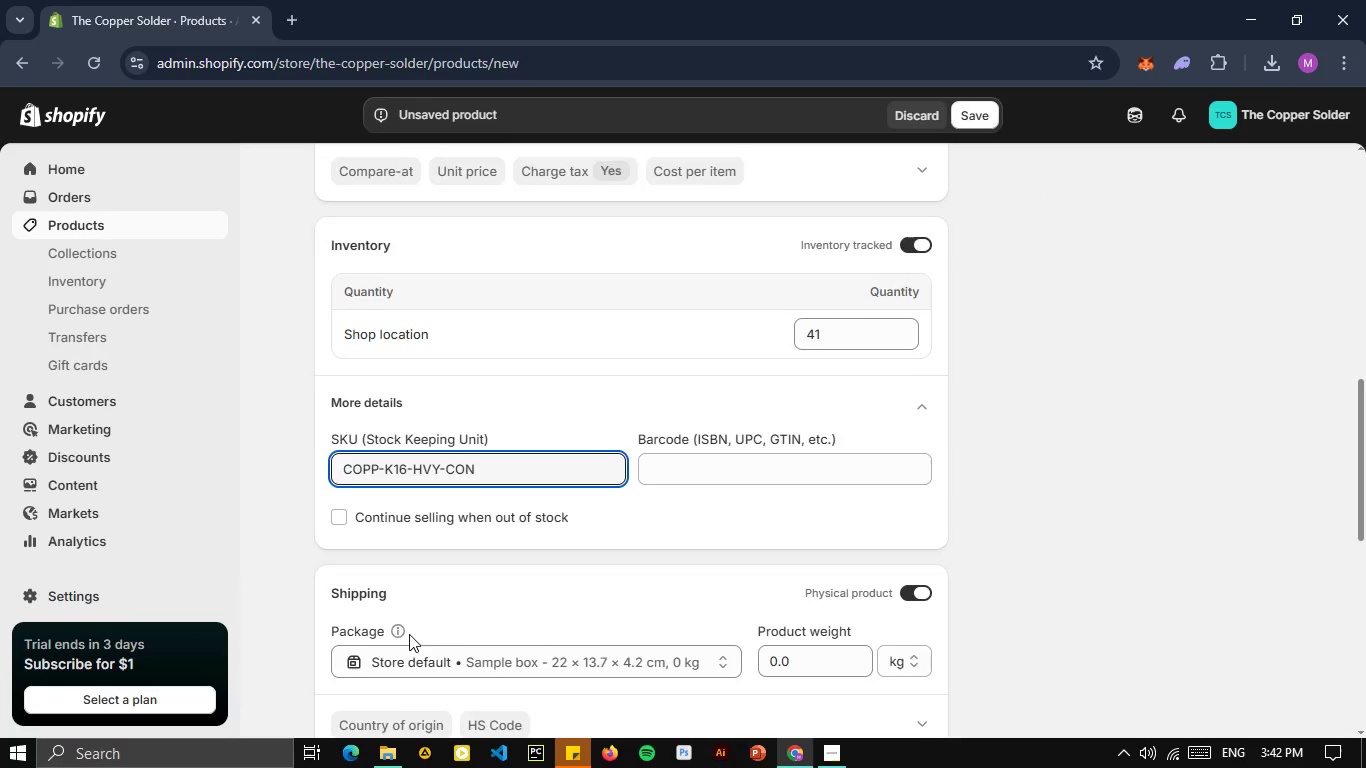 
scroll: coordinate [409, 634], scroll_direction: down, amount: 4.0
 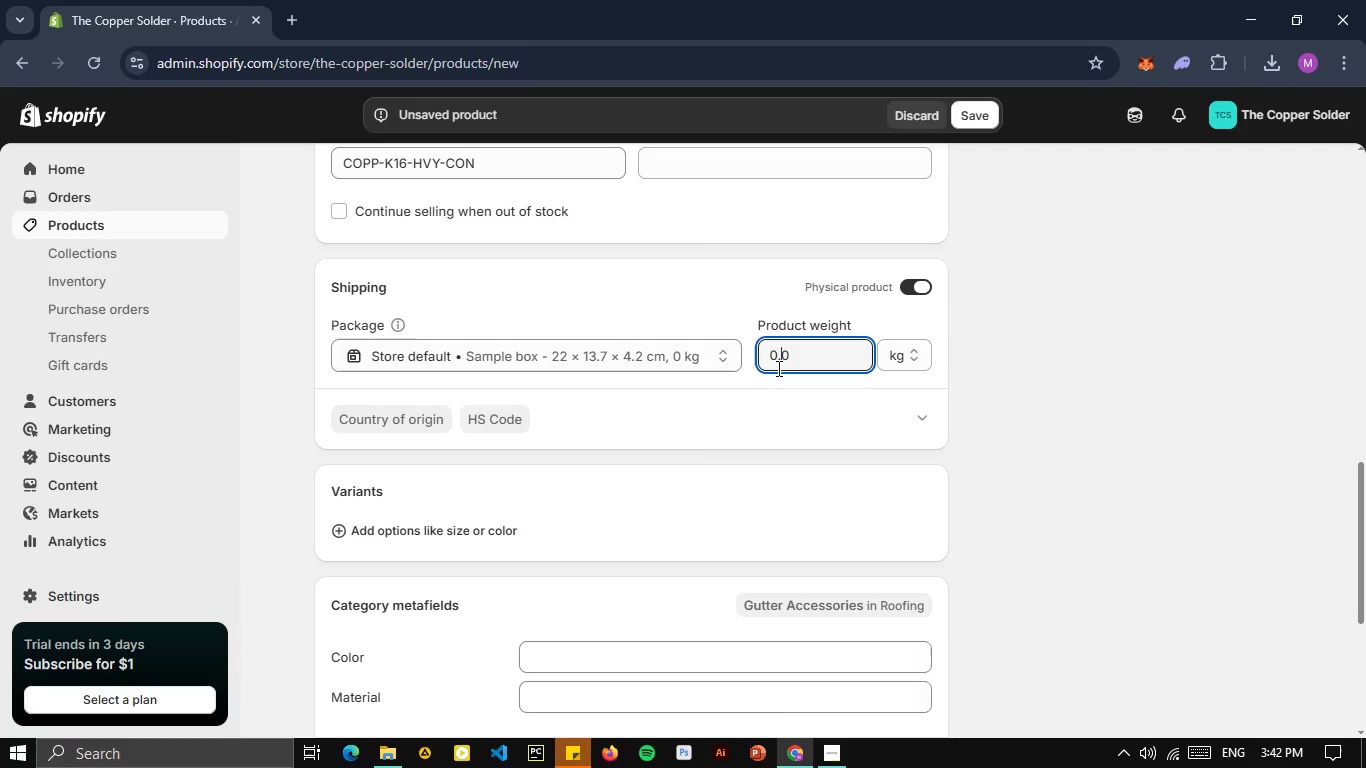 
left_click([777, 368])
 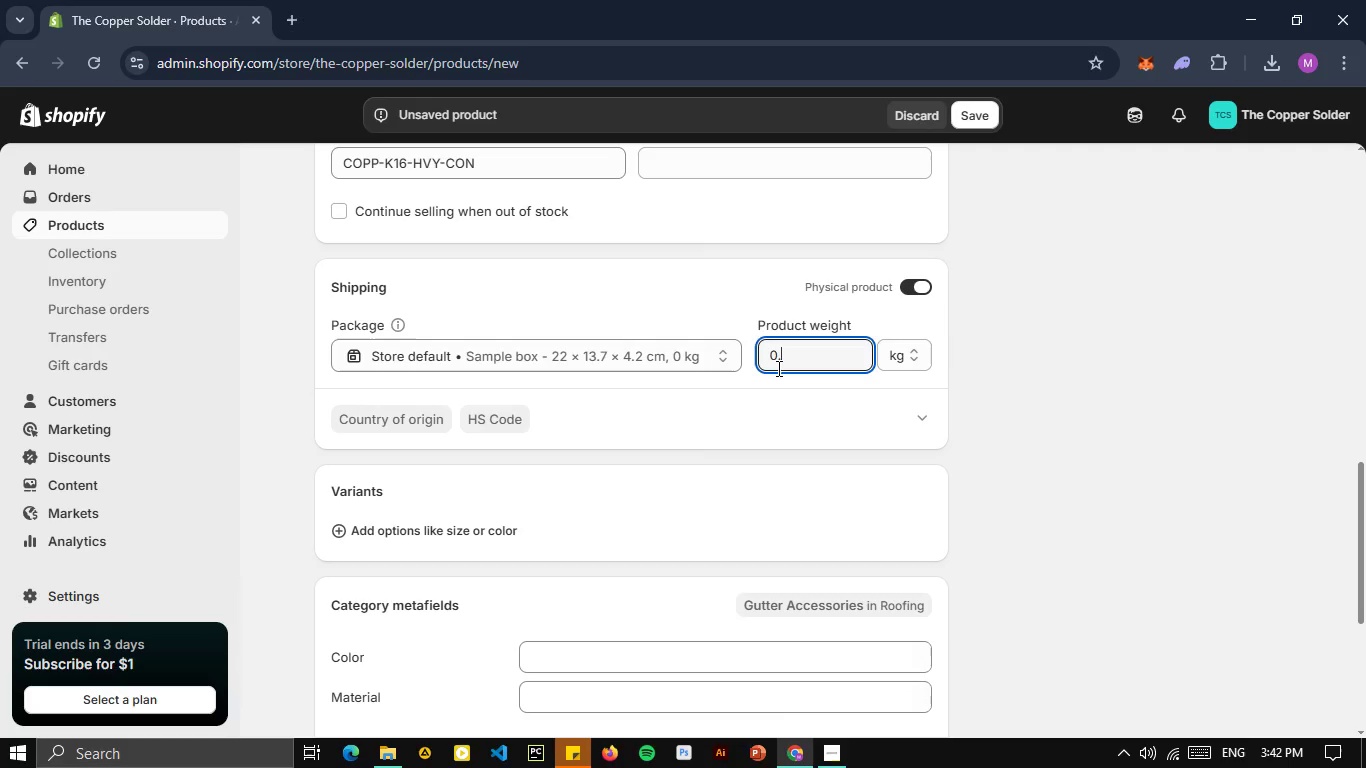 
key(ArrowRight)
 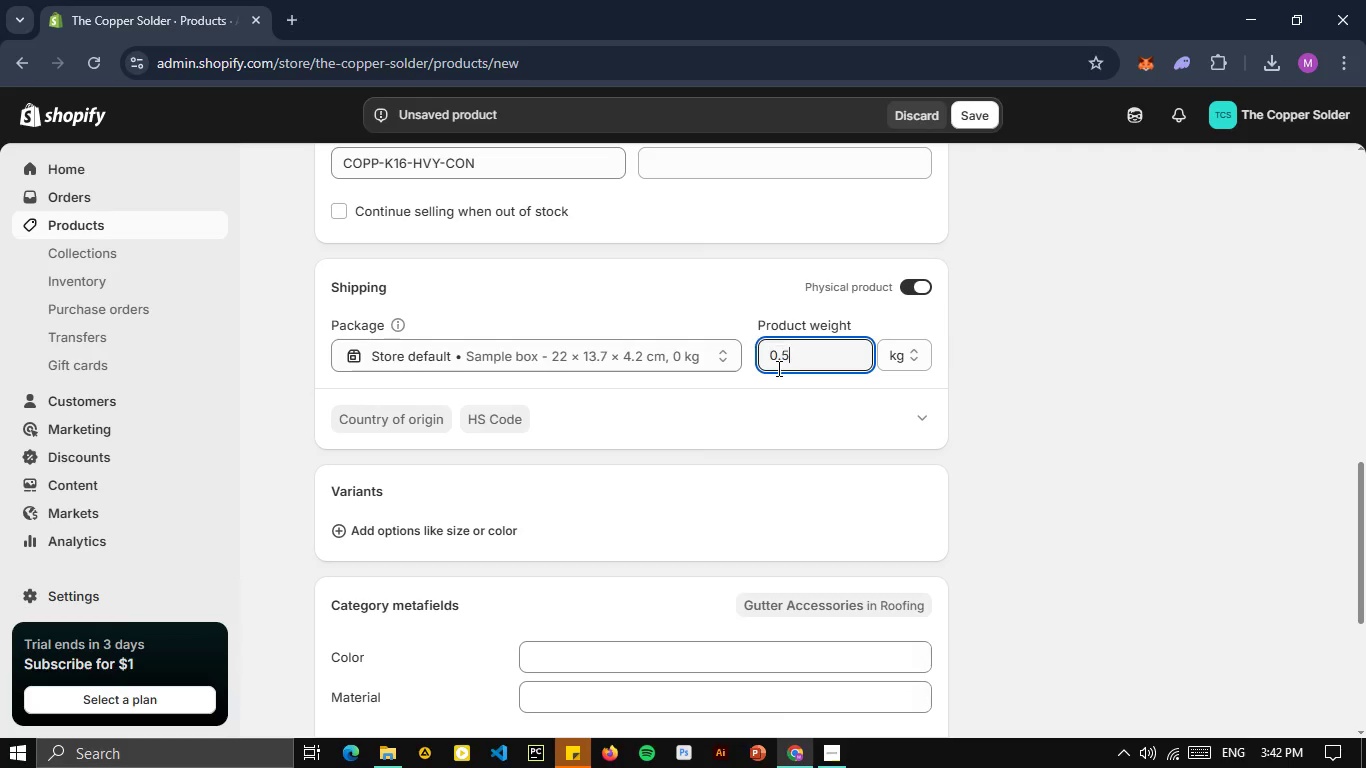 
key(ArrowRight)
 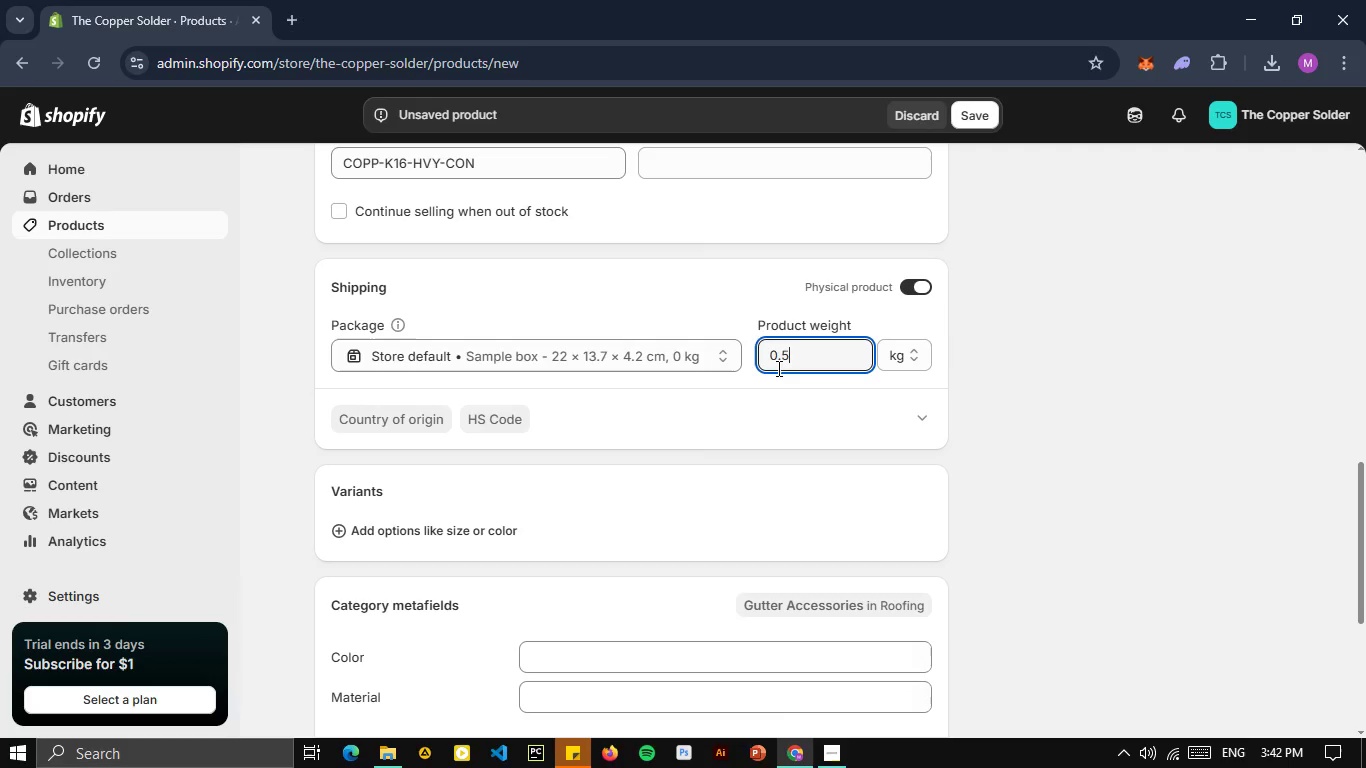 
key(ArrowRight)
 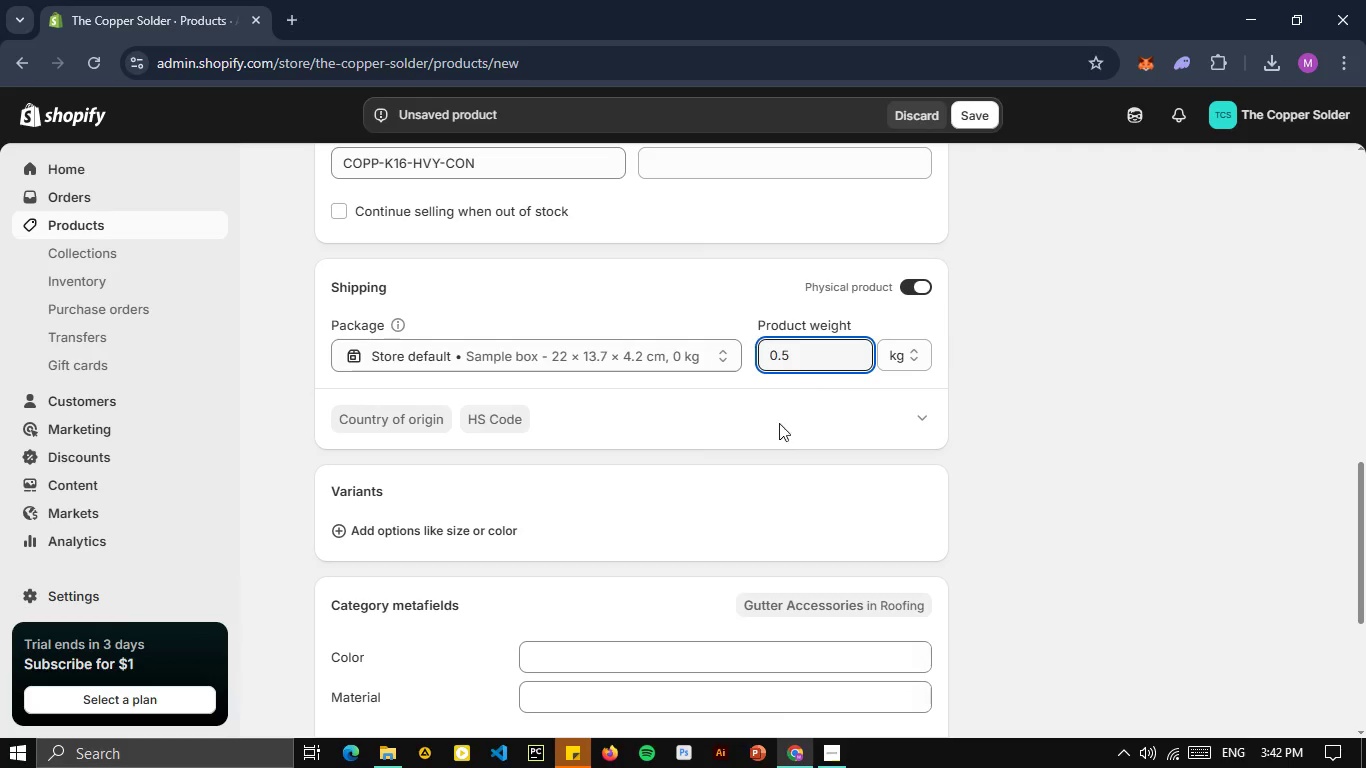 
key(Backspace)
 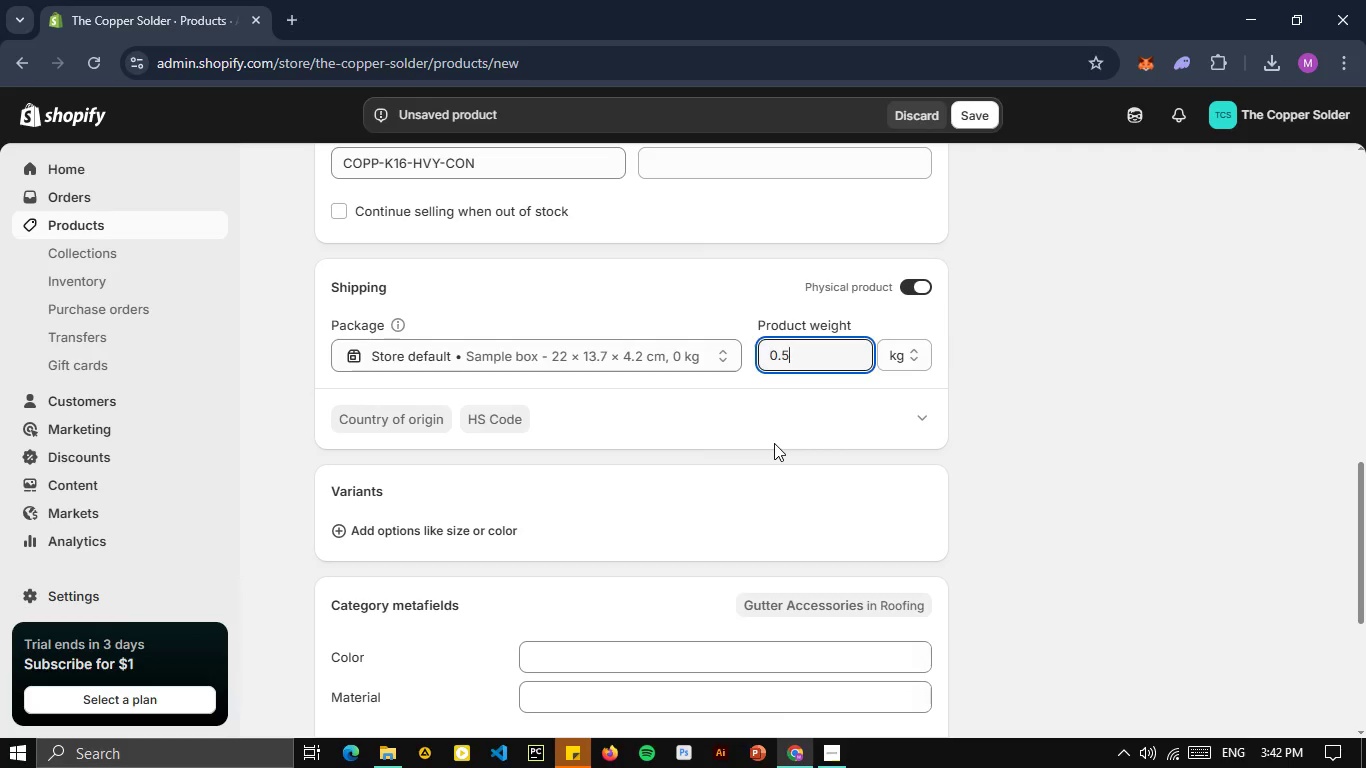 
key(Numpad5)
 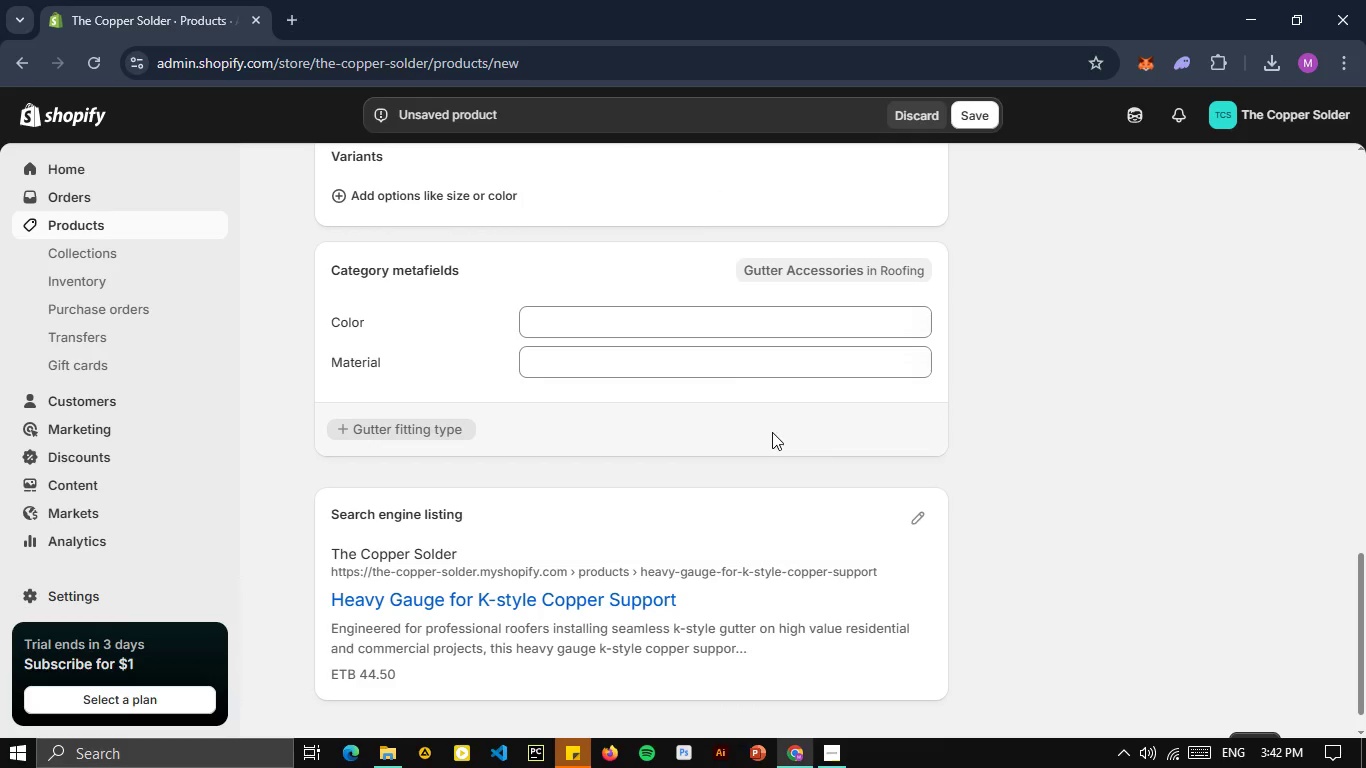 
left_click([774, 443])
 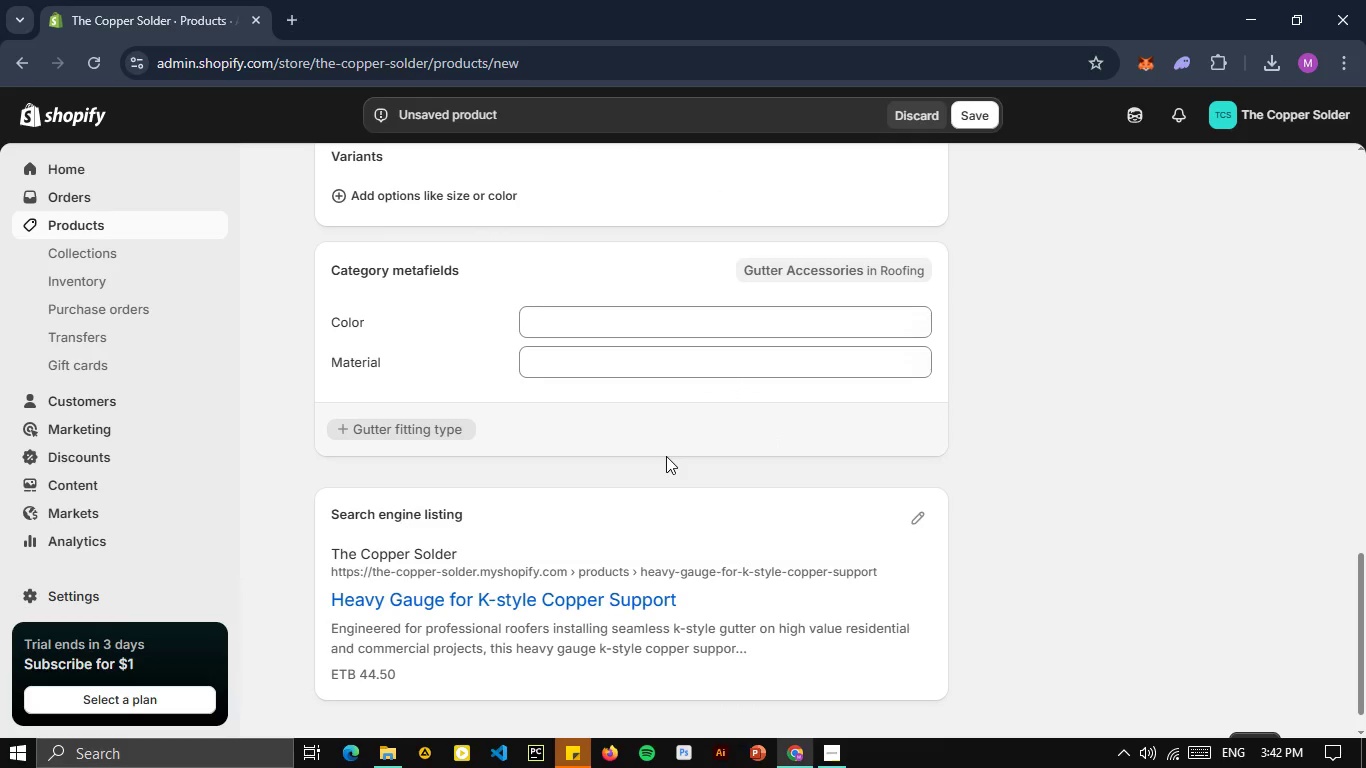 
scroll: coordinate [666, 456], scroll_direction: down, amount: 6.0
 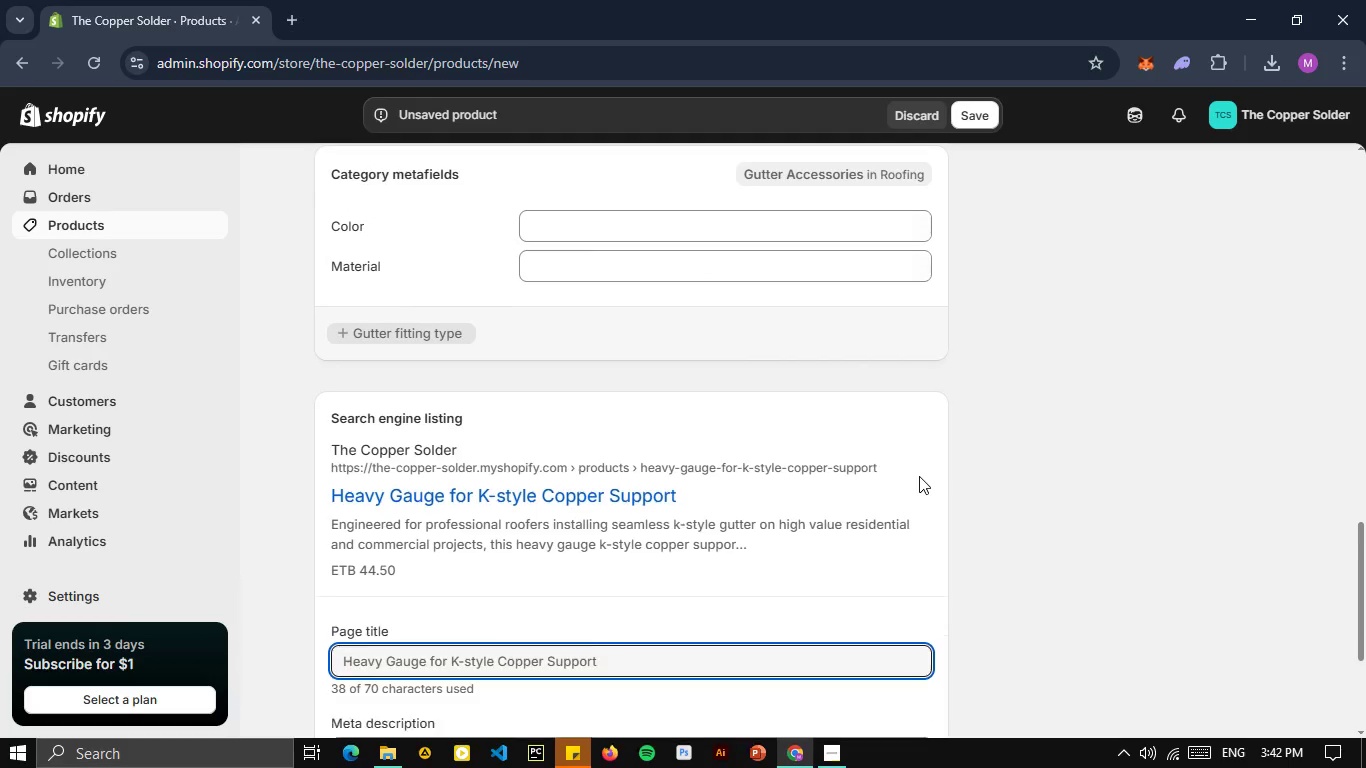 
left_click([919, 476])
 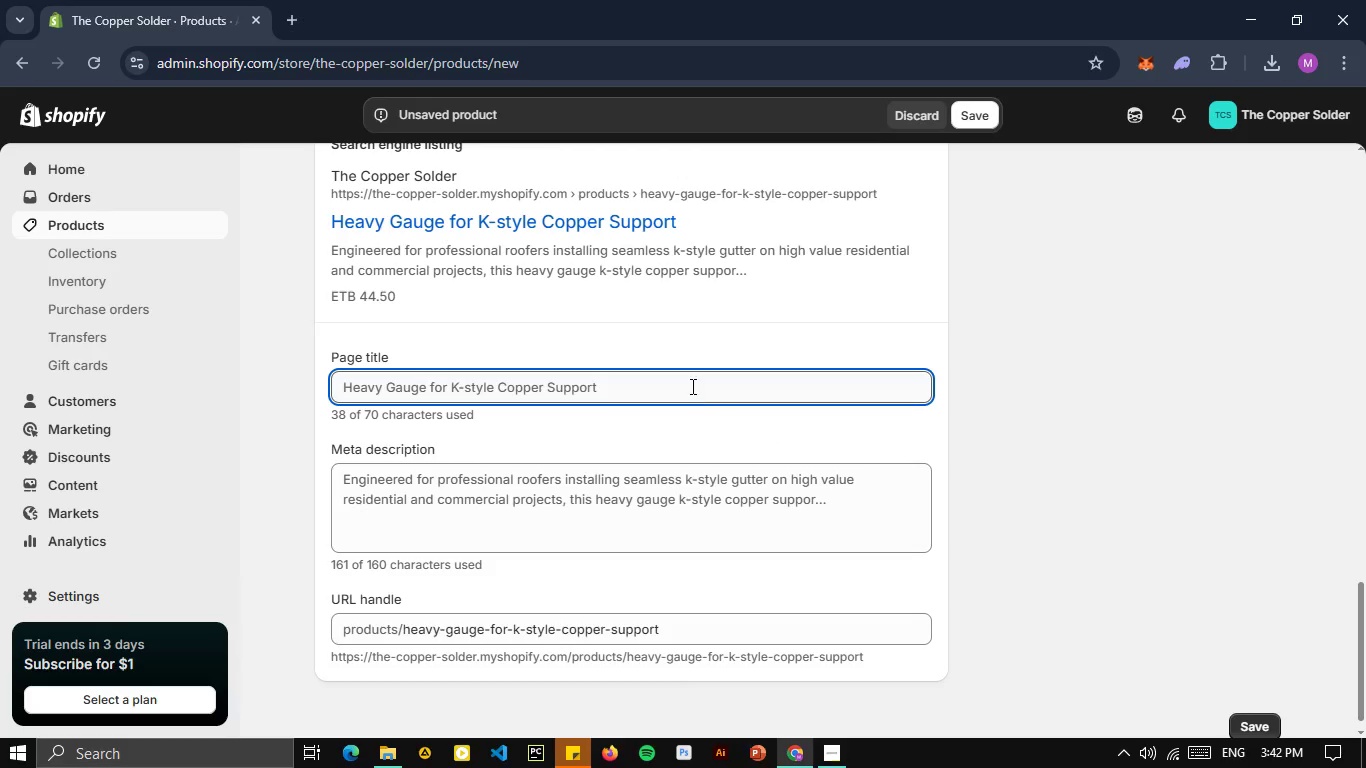 
scroll: coordinate [919, 476], scroll_direction: down, amount: 4.0
 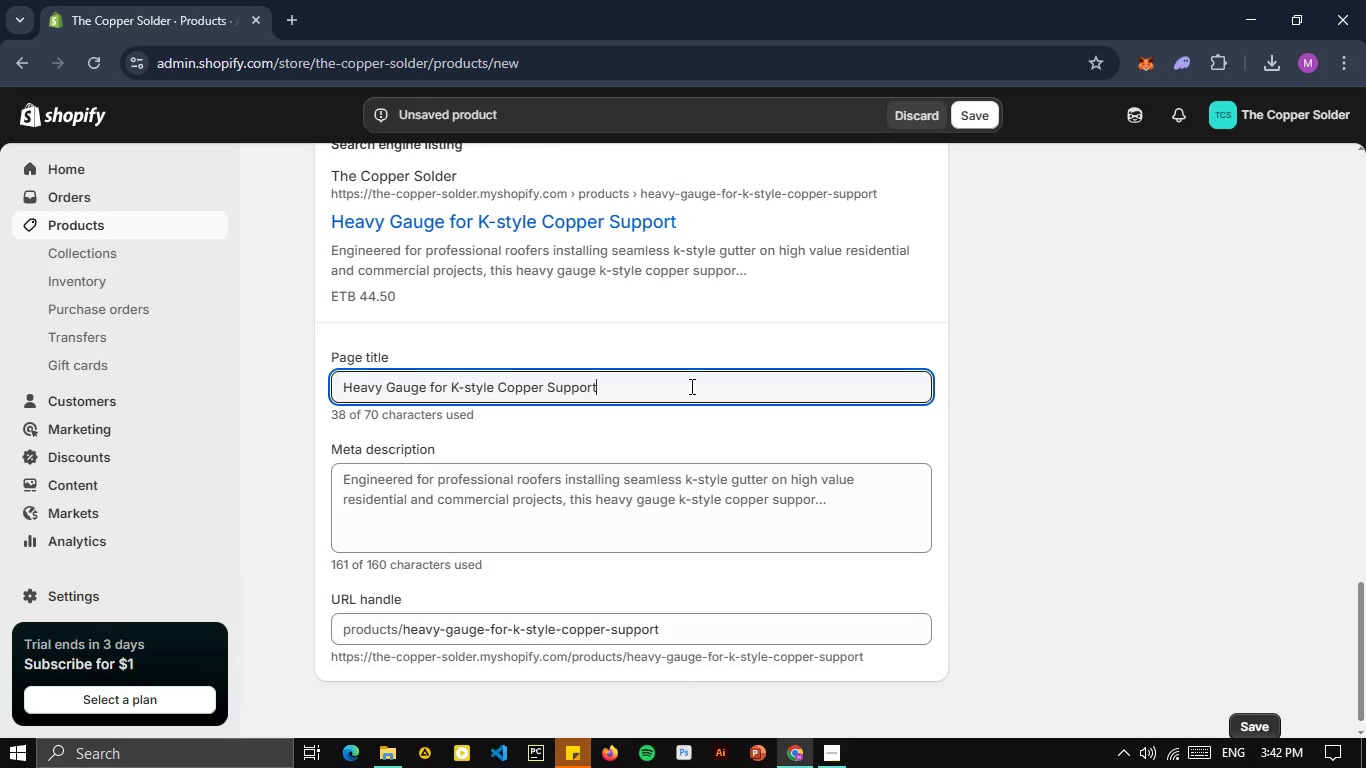 
left_click([690, 386])
 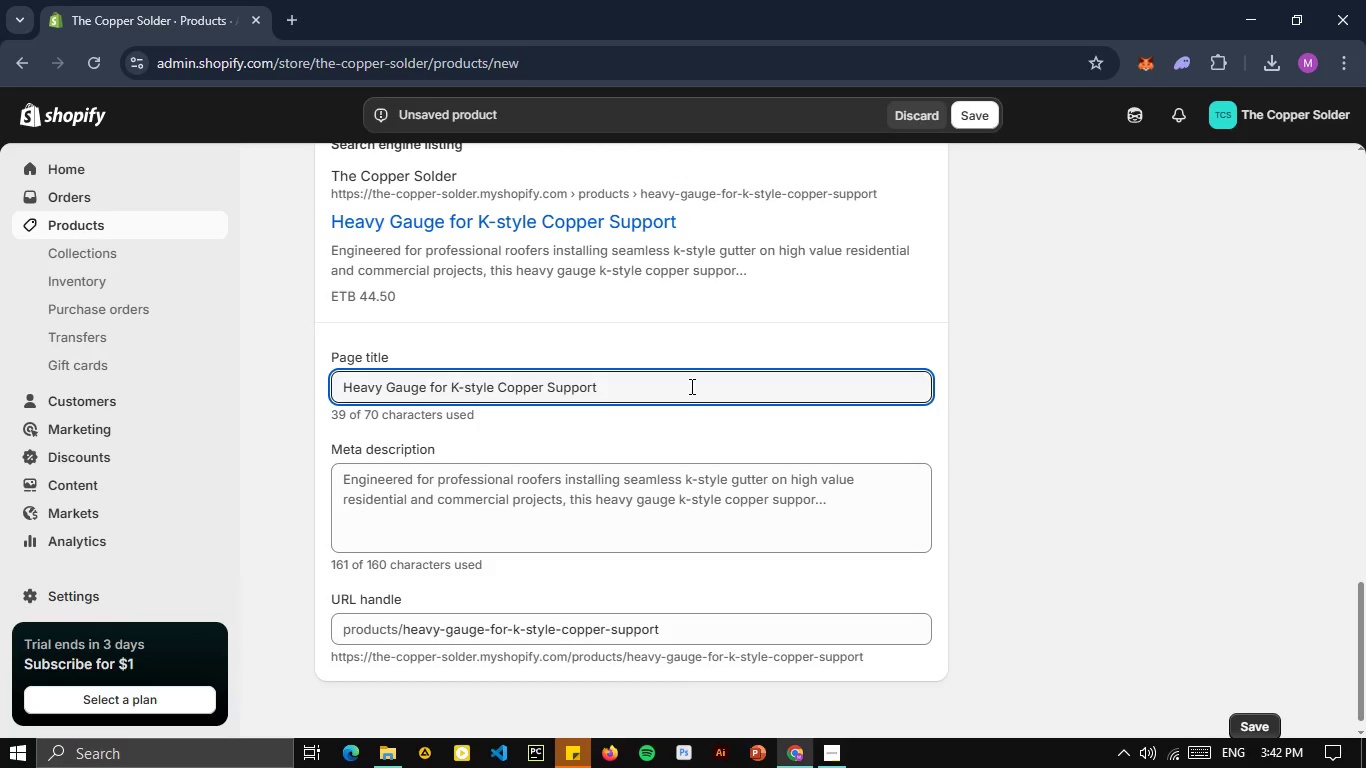 
type( | 16OZ)
key(Backspace)
key(Backspace)
type(oz Hanger )